 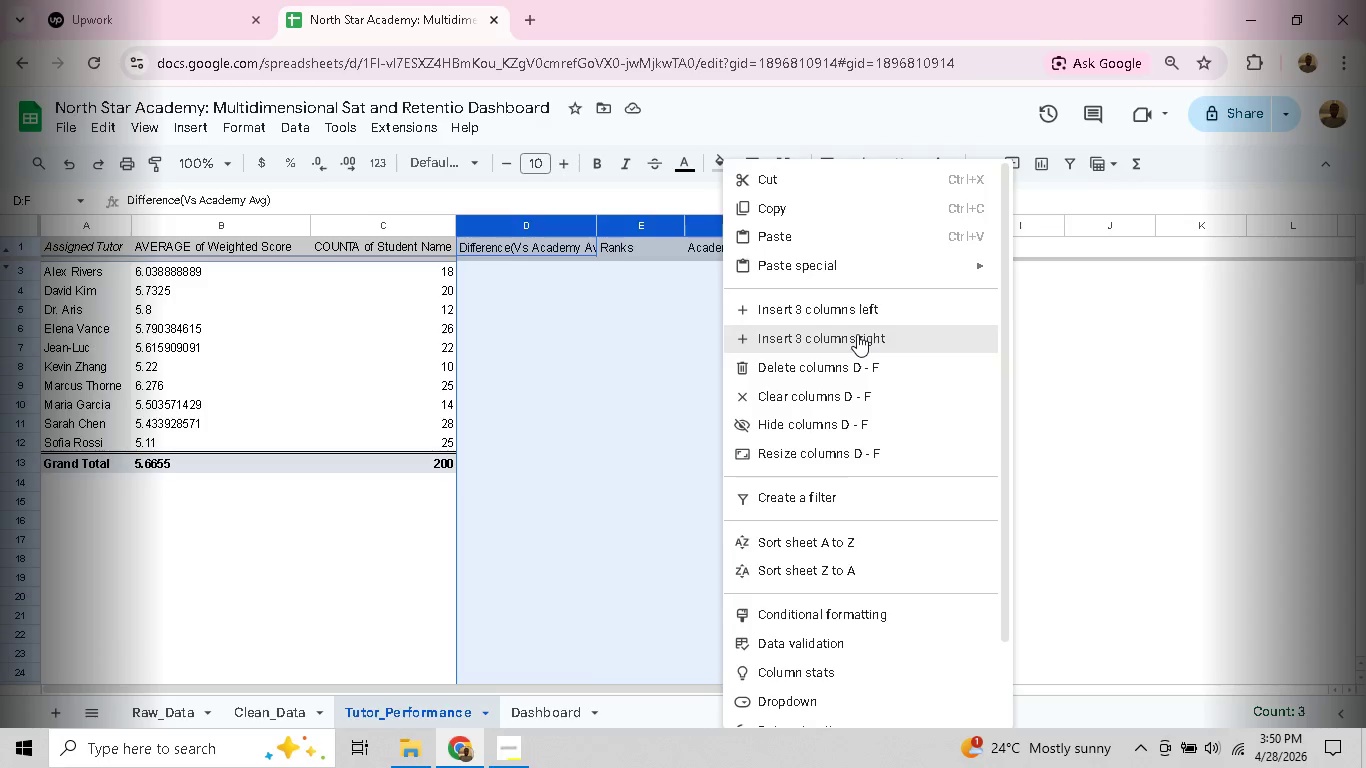 
left_click([878, 368])
 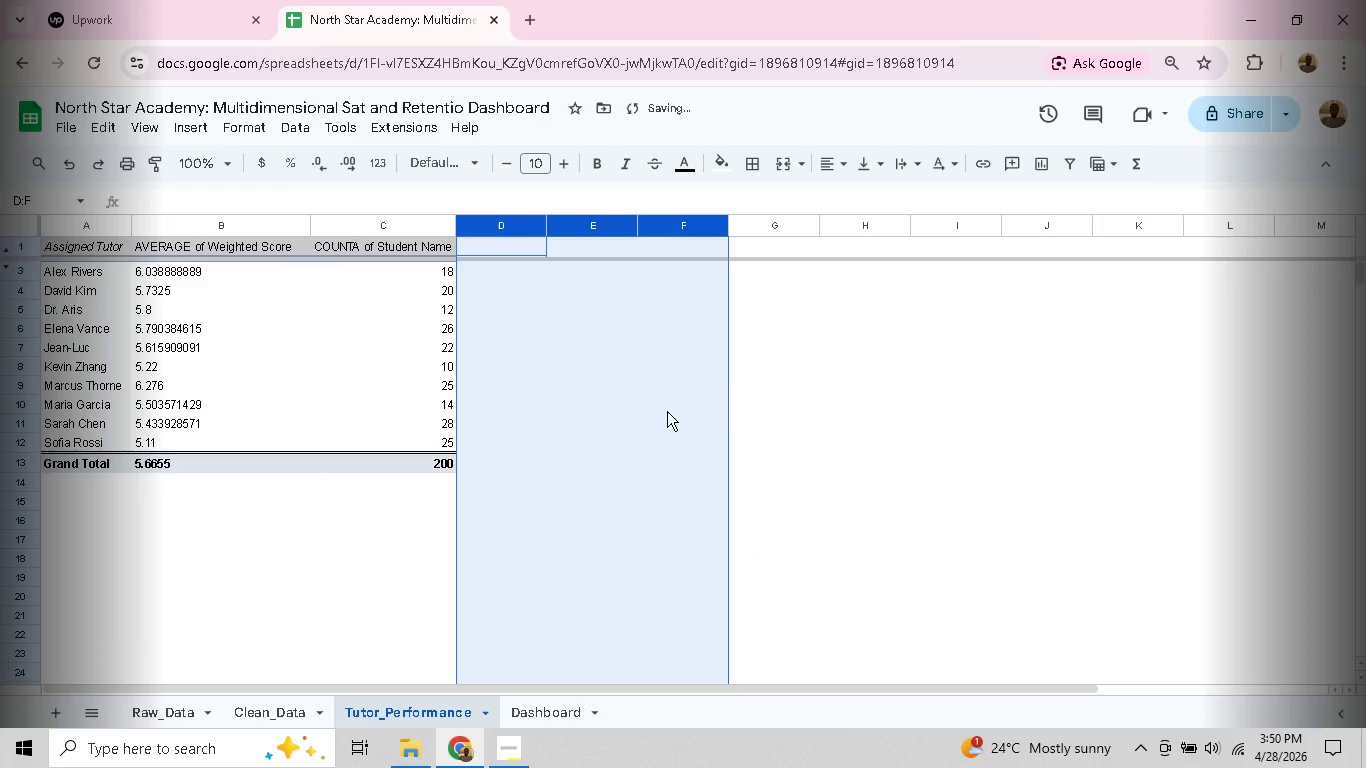 
left_click([660, 411])
 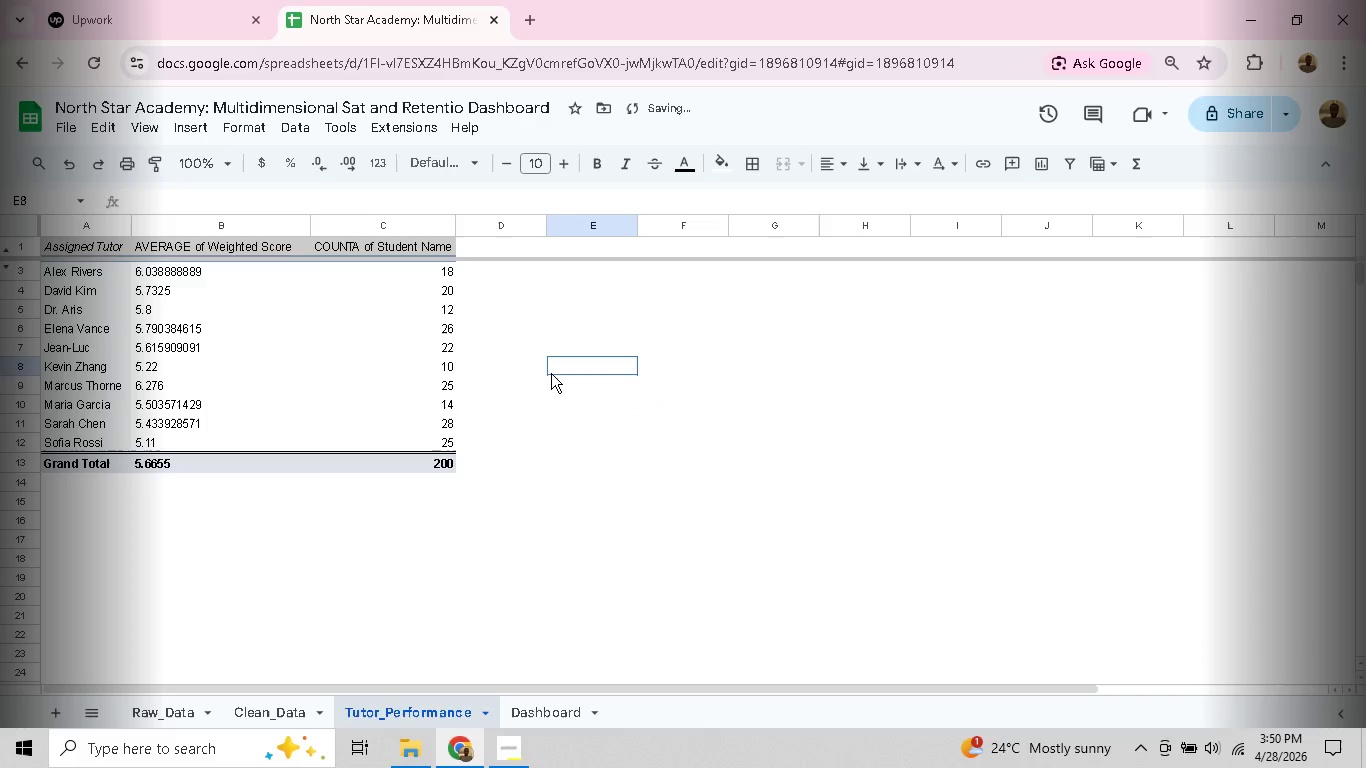 
left_click([551, 373])
 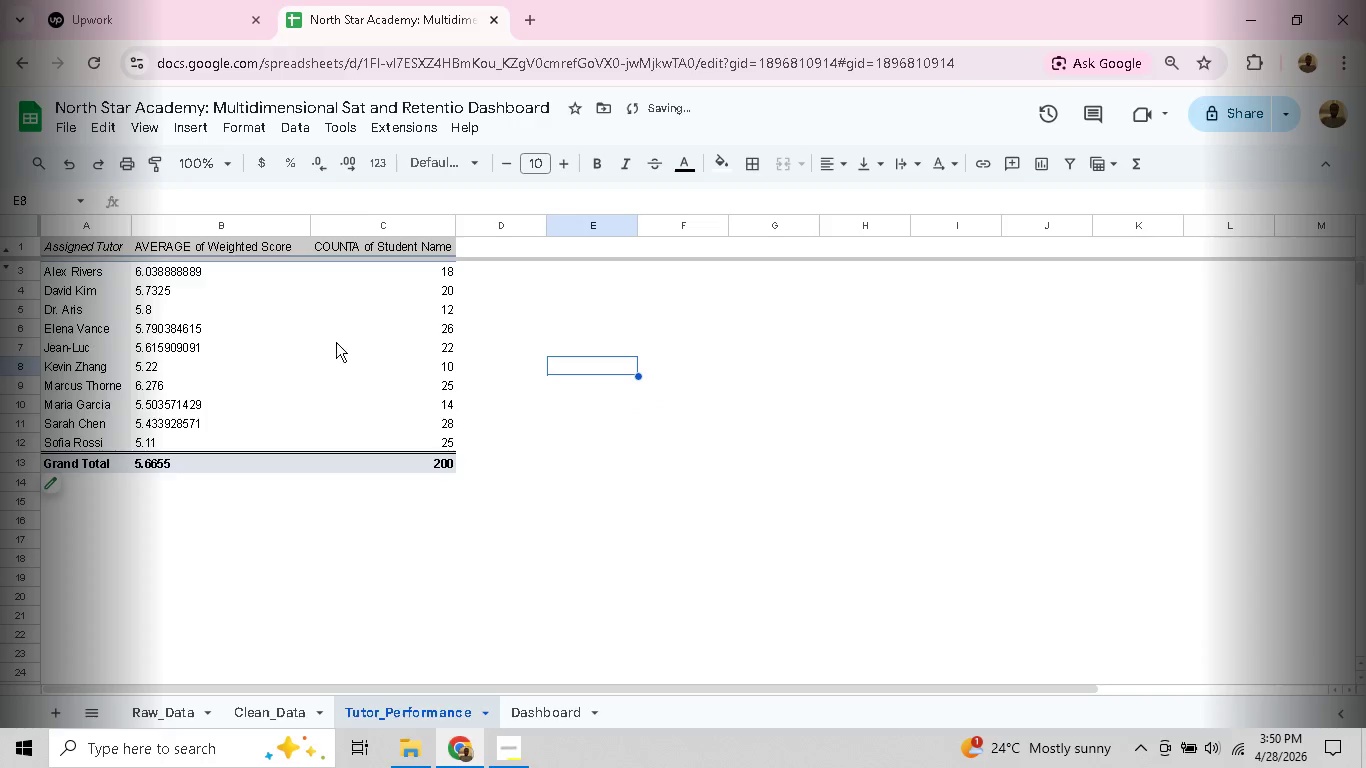 
left_click([326, 350])
 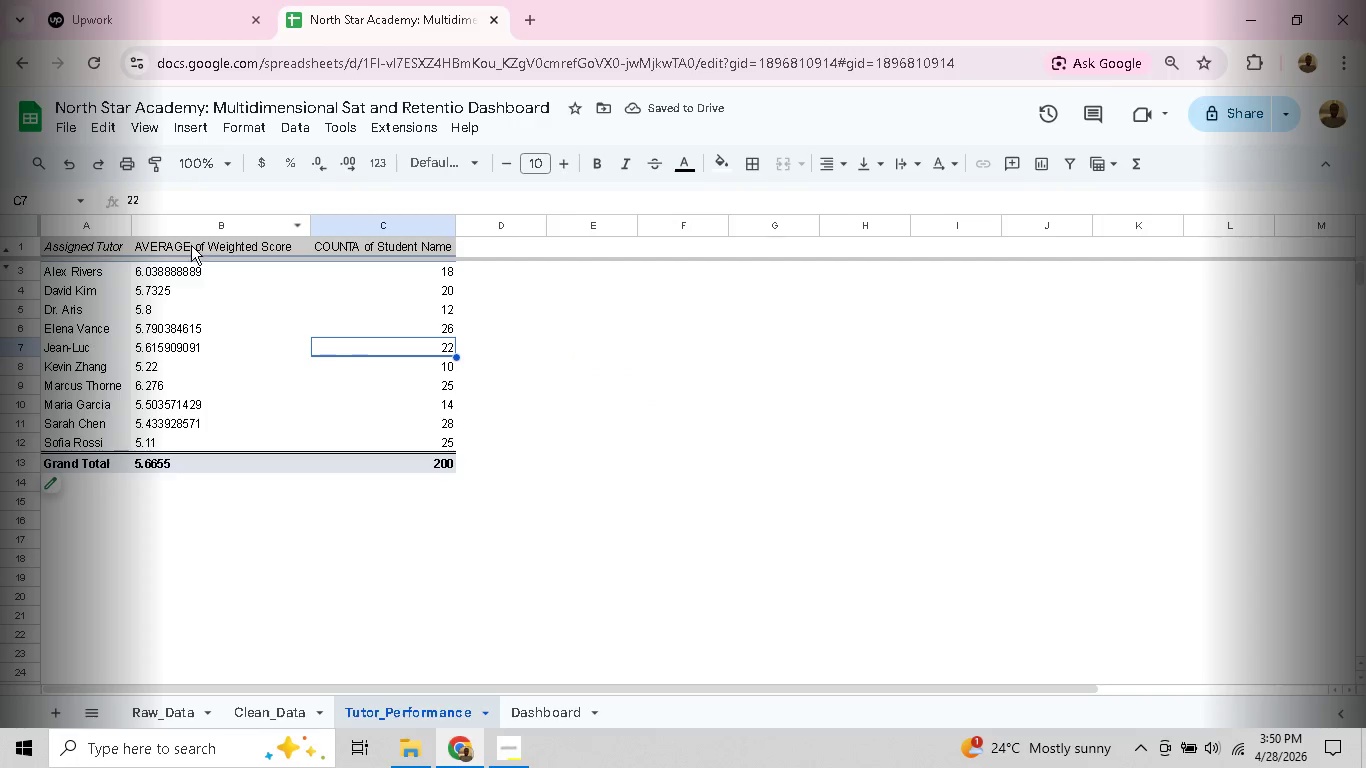 
left_click([188, 251])
 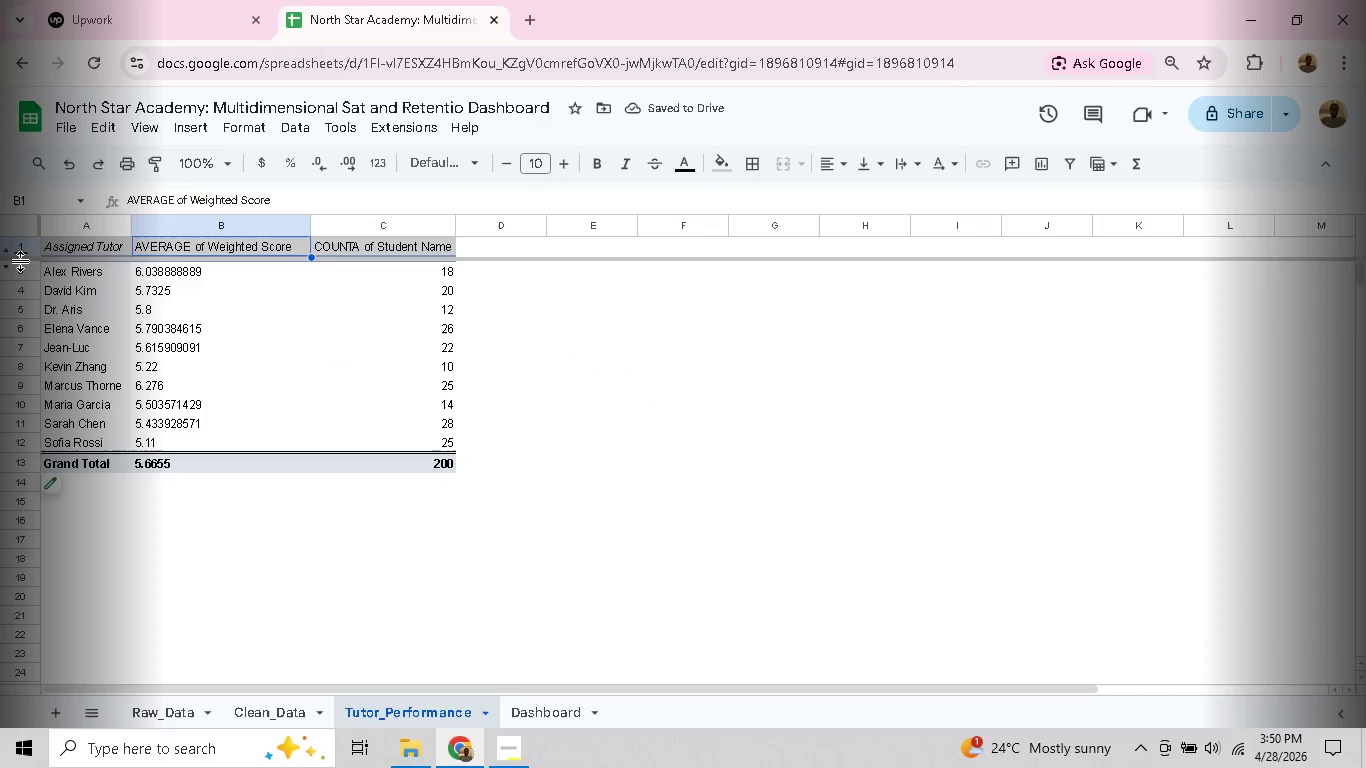 
left_click_drag(start_coordinate=[22, 258], to_coordinate=[24, 266])
 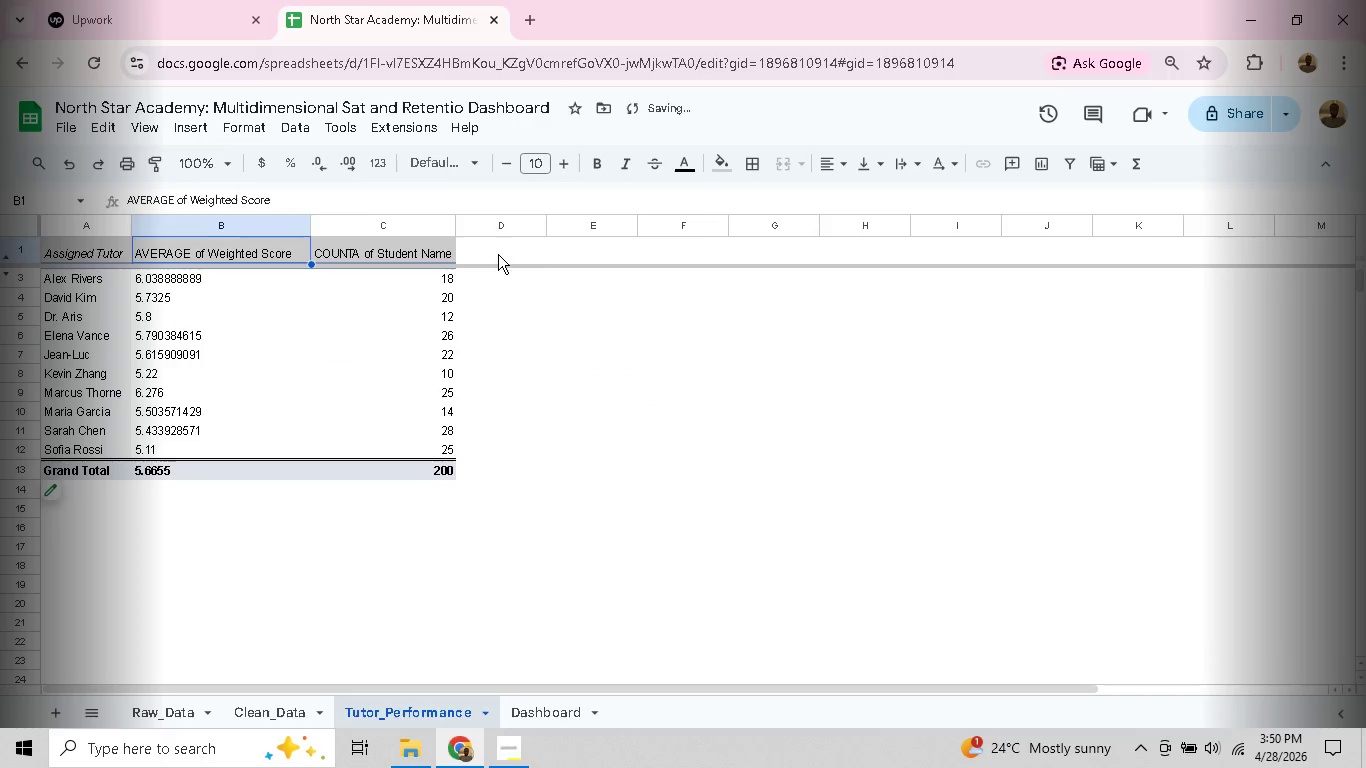 
left_click([497, 255])
 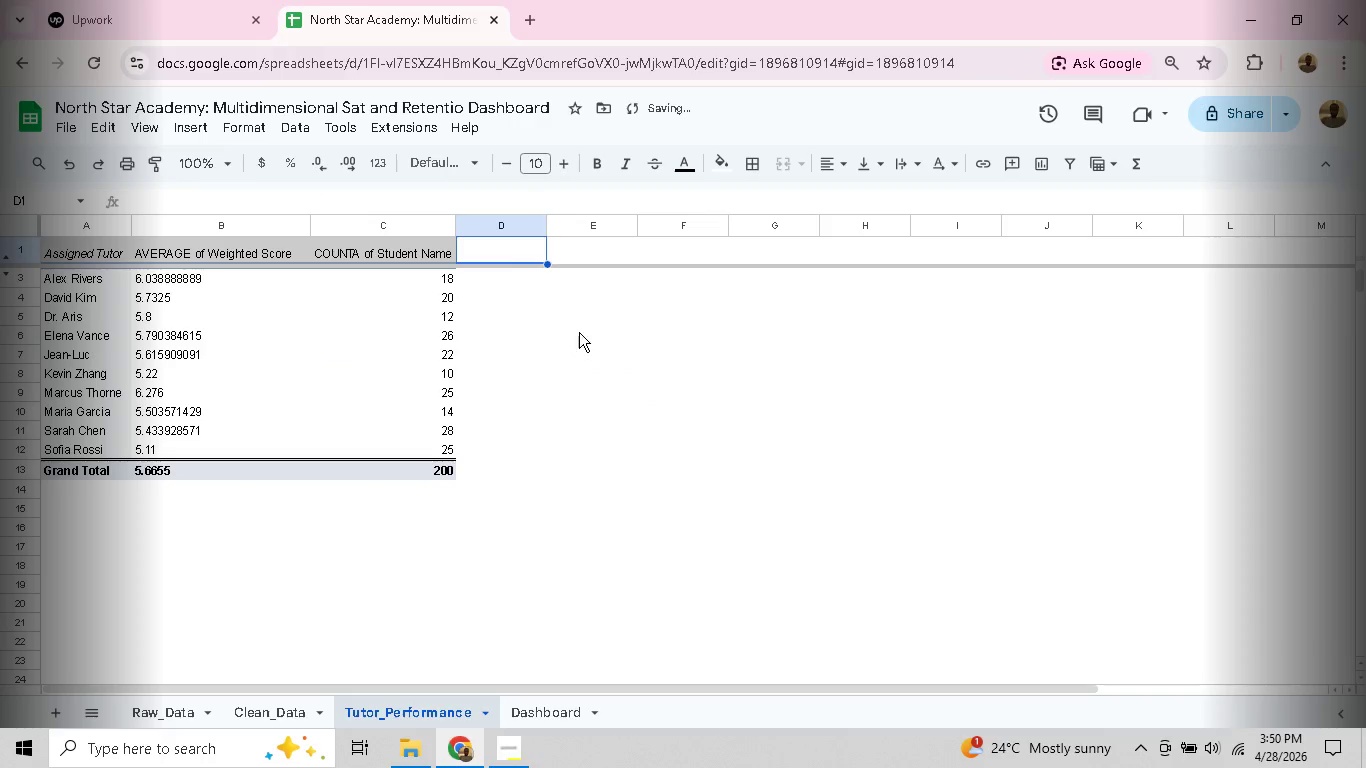 
left_click([581, 336])
 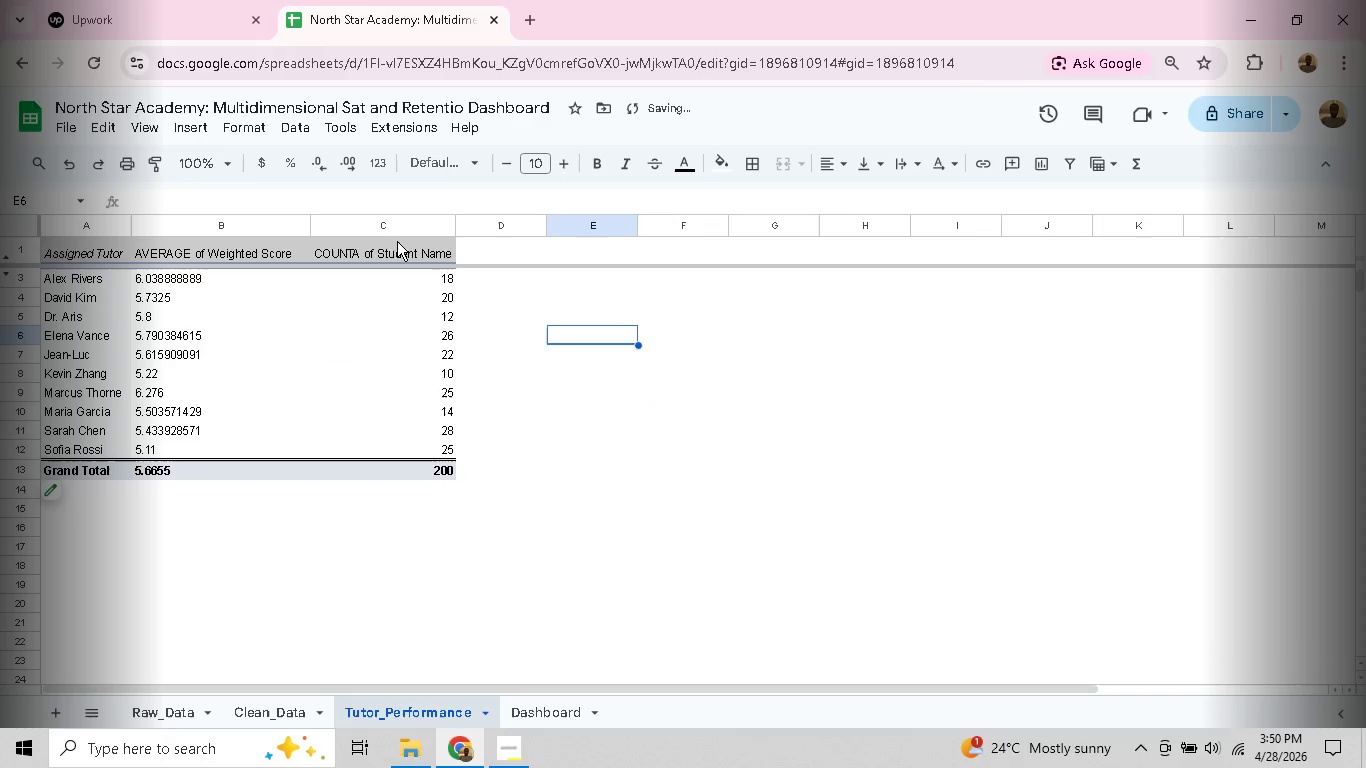 
left_click_drag(start_coordinate=[394, 241], to_coordinate=[703, 255])
 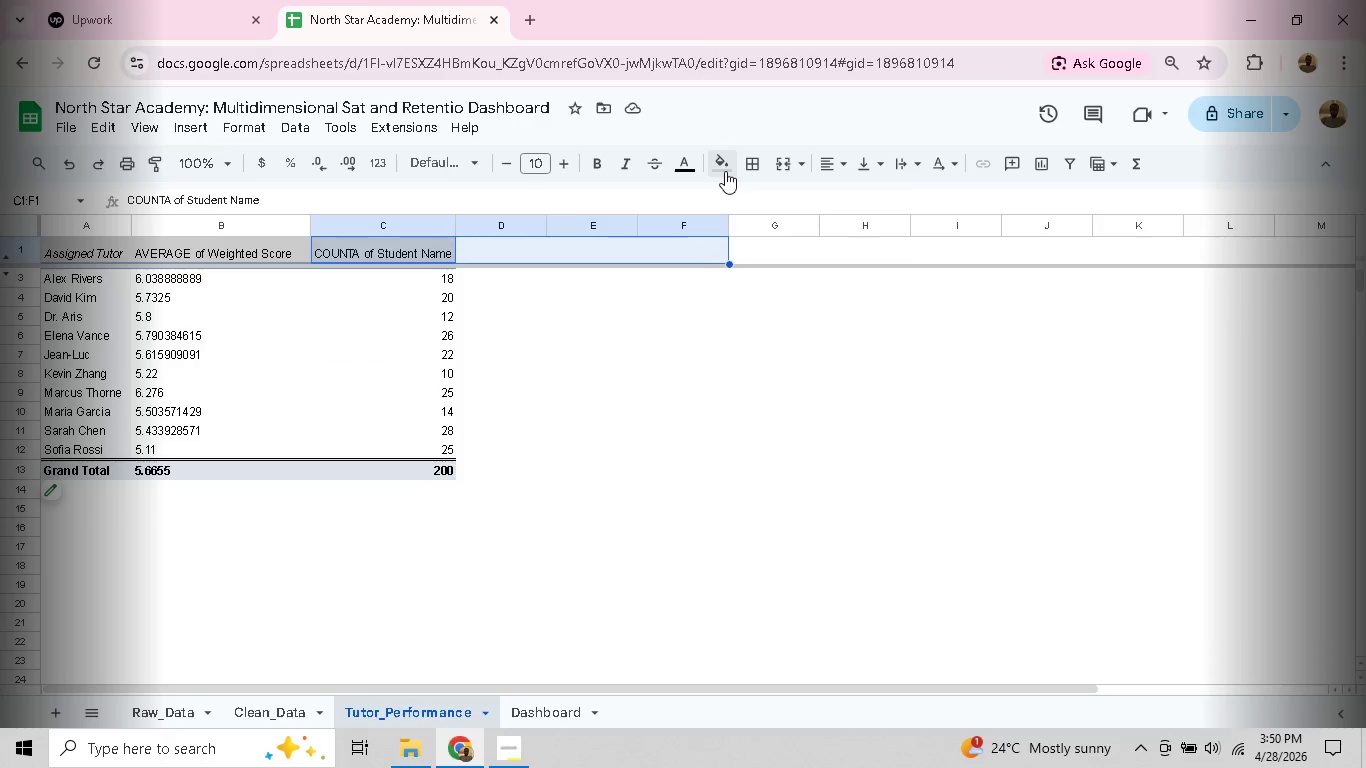 
left_click([725, 171])
 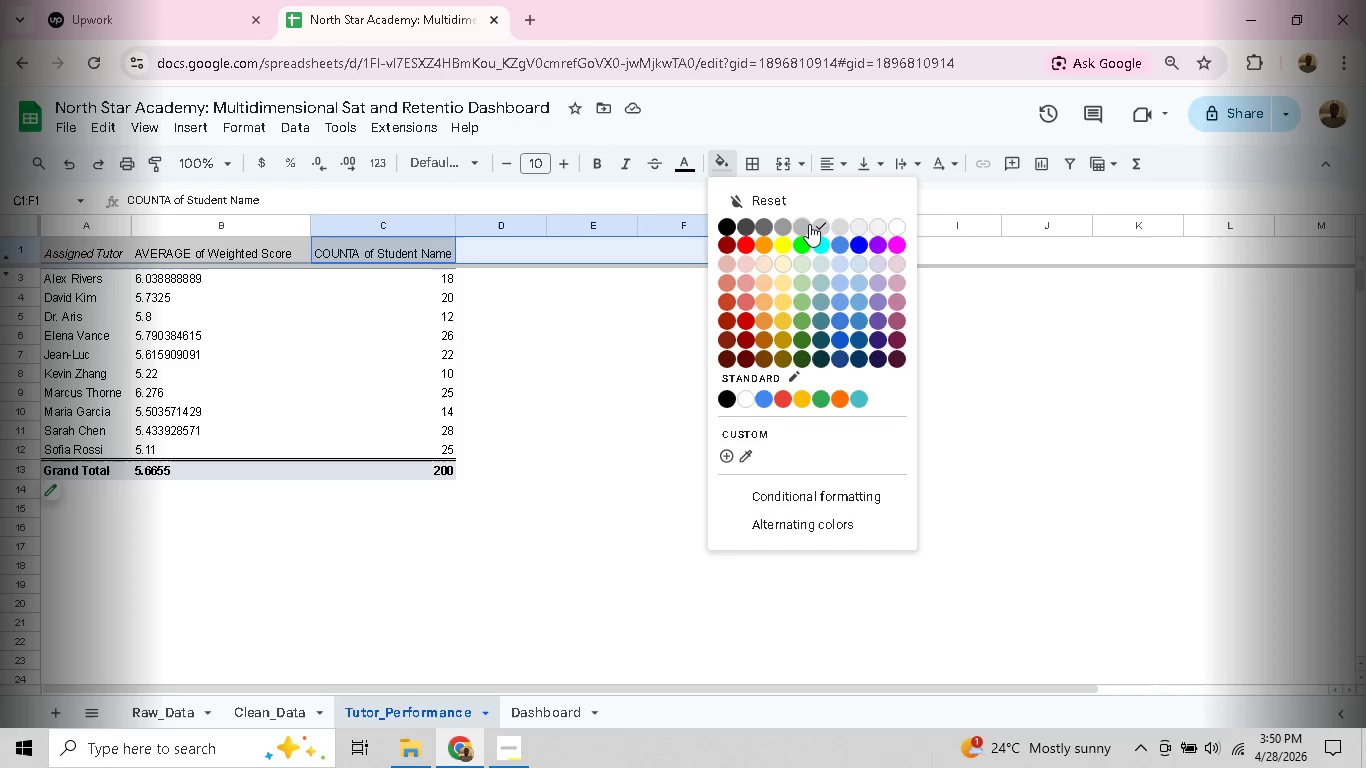 
left_click([813, 225])
 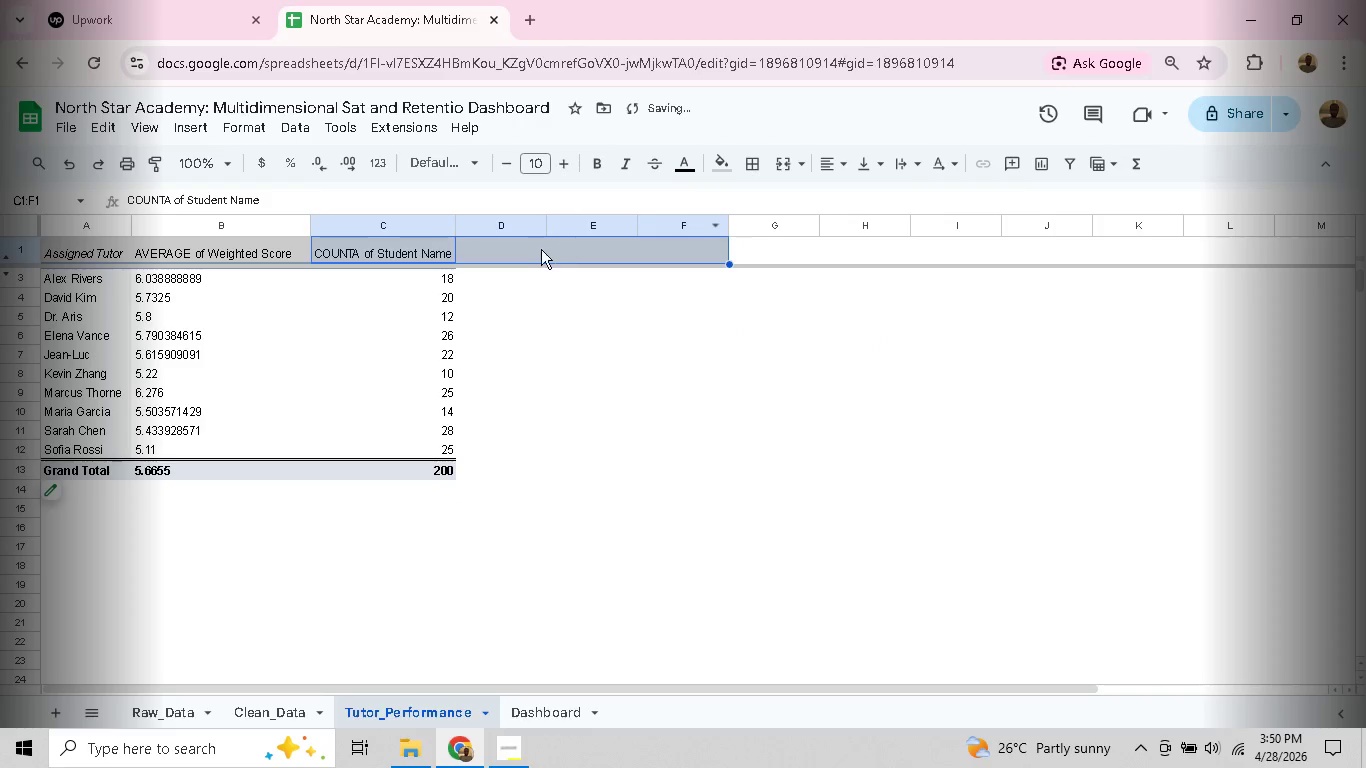 
double_click([518, 252])
 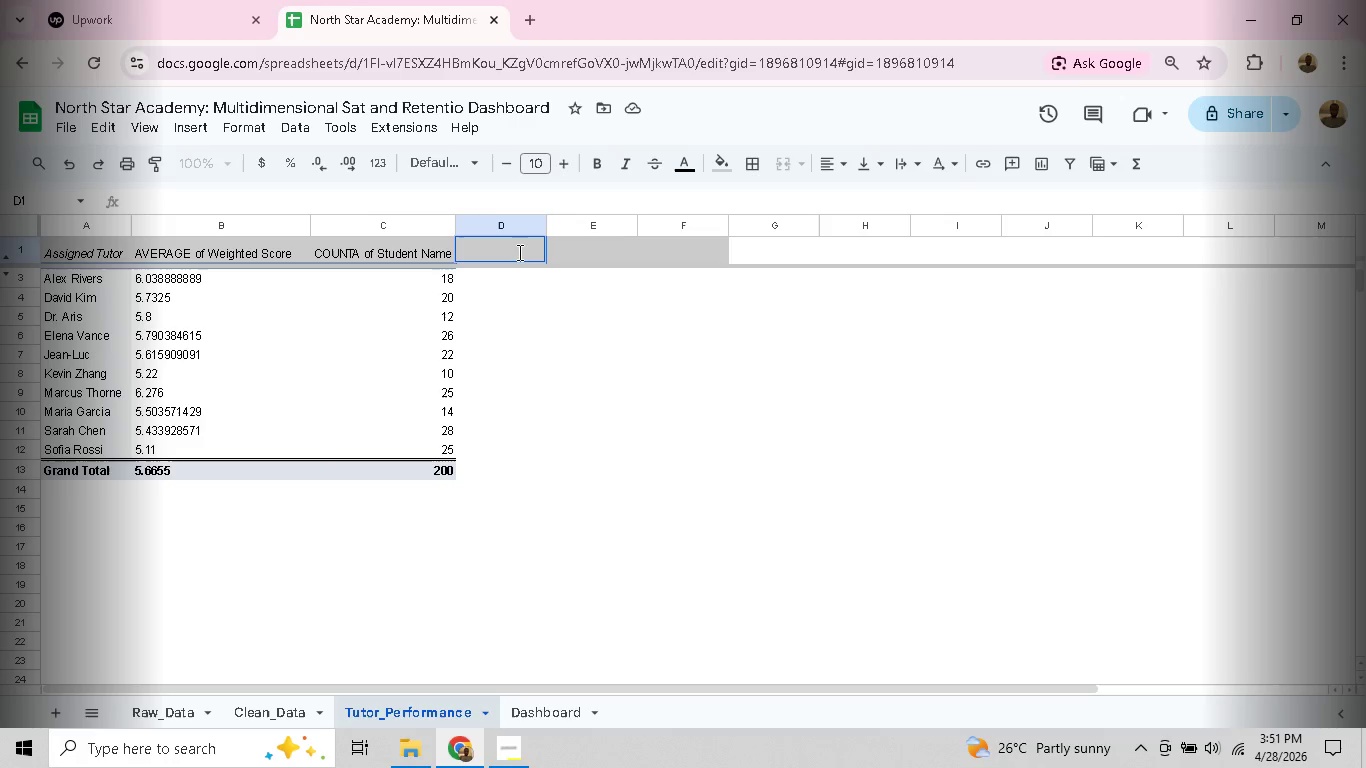 
wait(28.88)
 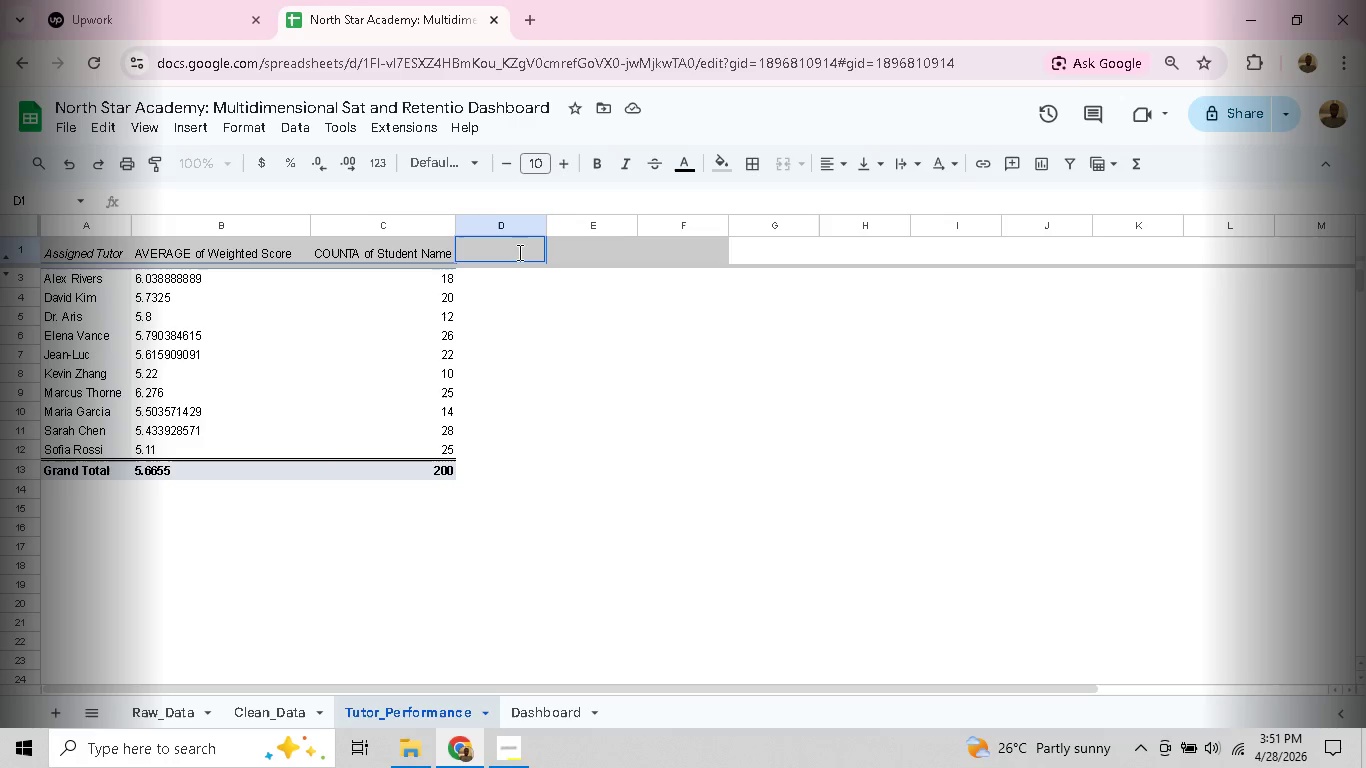 
left_click([268, 703])
 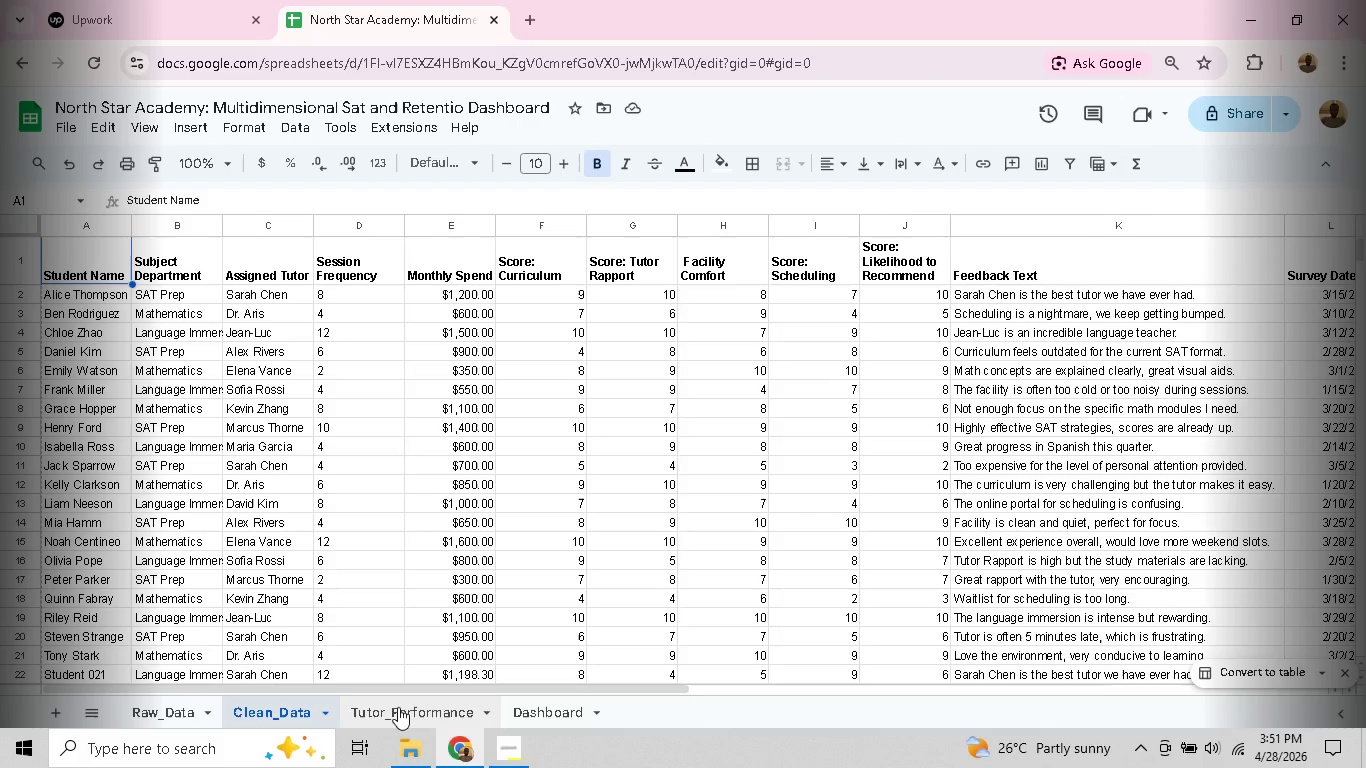 
left_click([392, 710])
 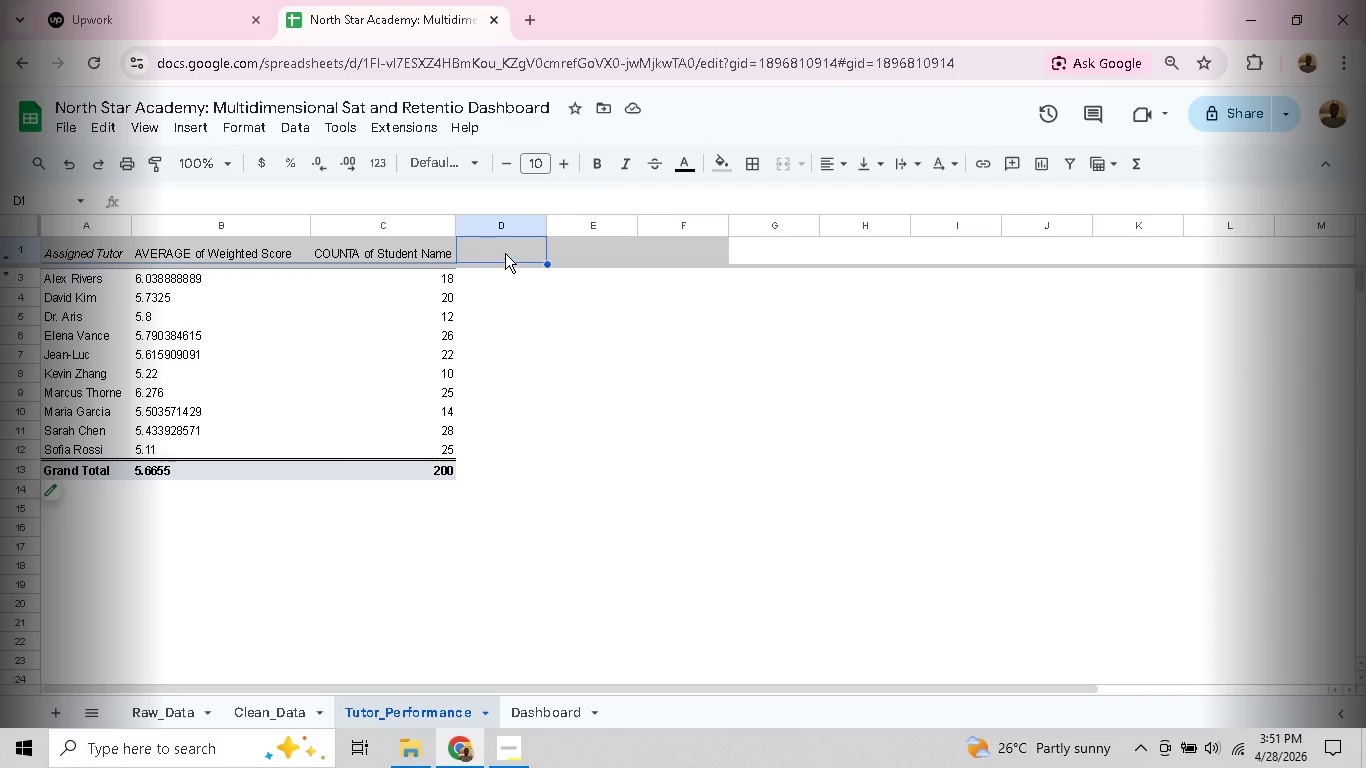 
double_click([504, 253])
 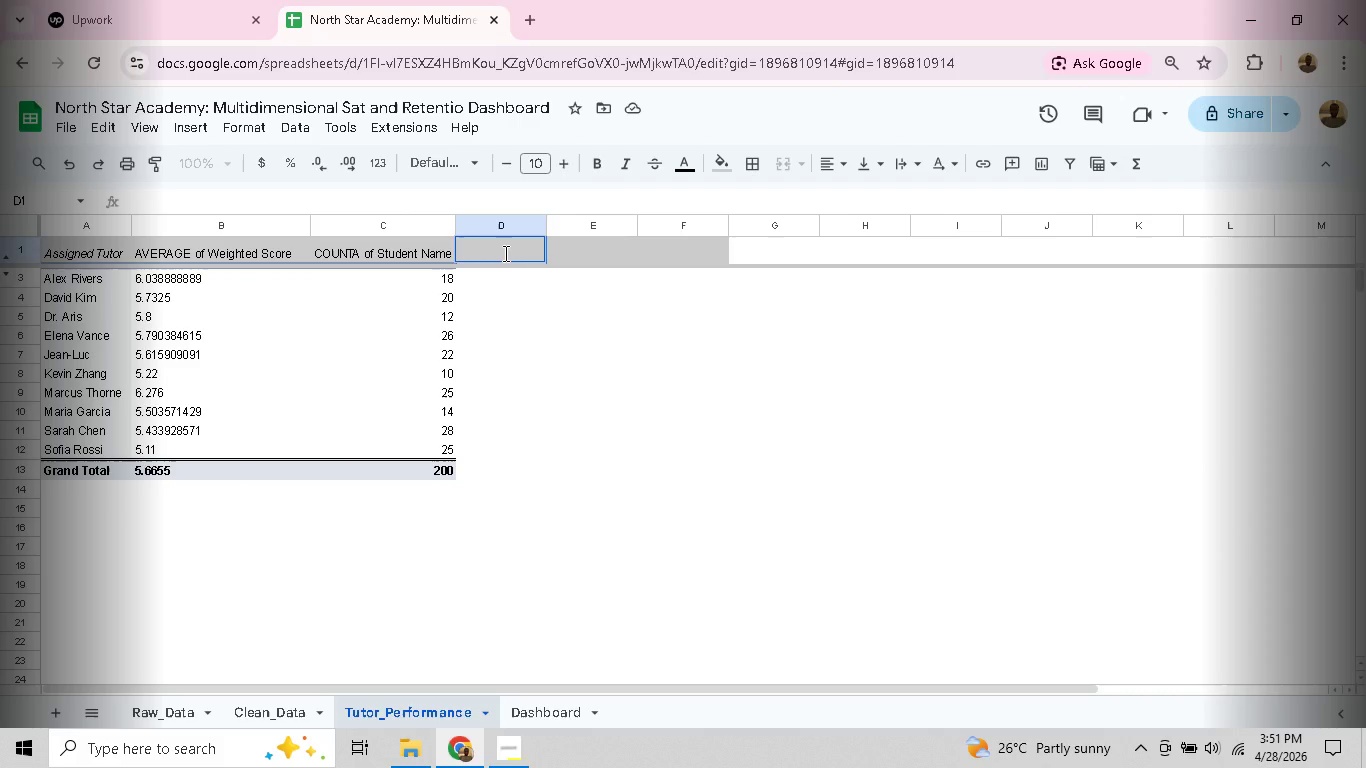 
wait(8.95)
 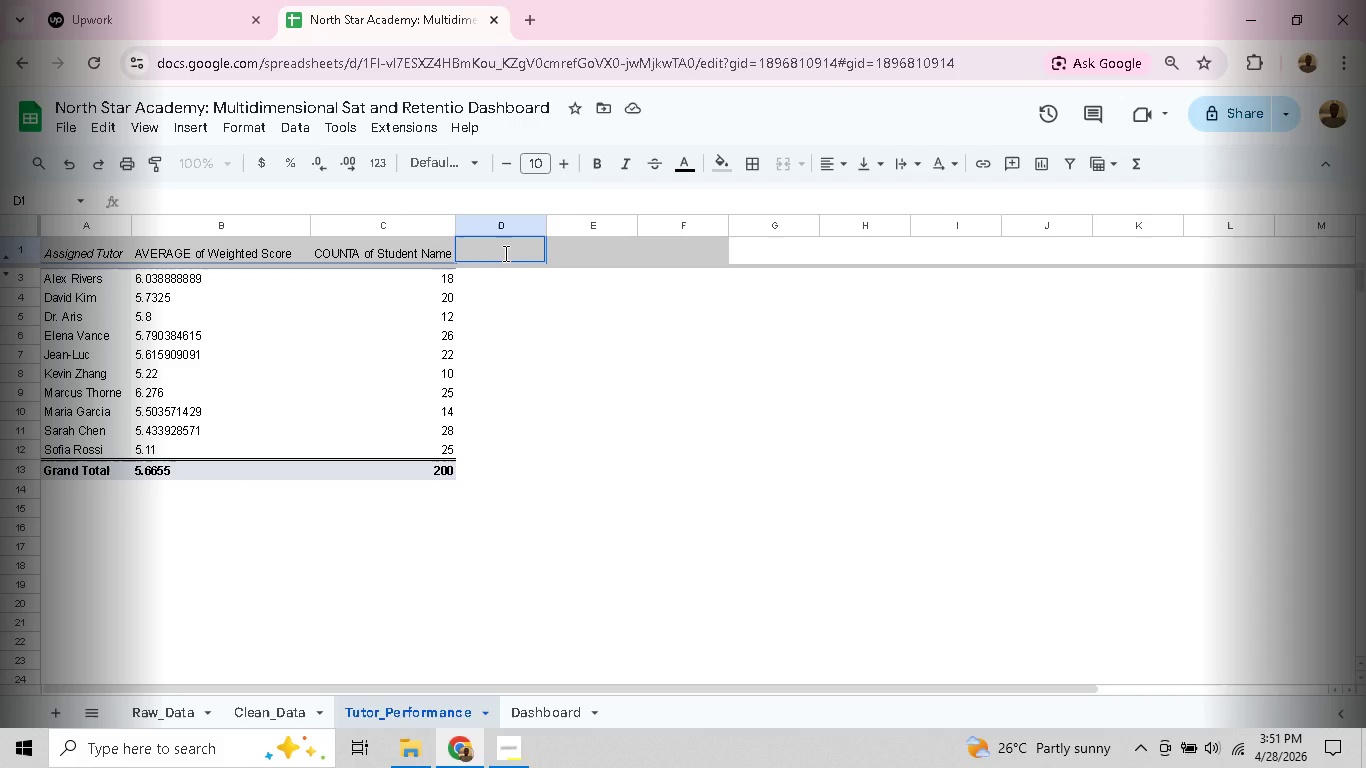 
type(Difference (Academy Avg))
 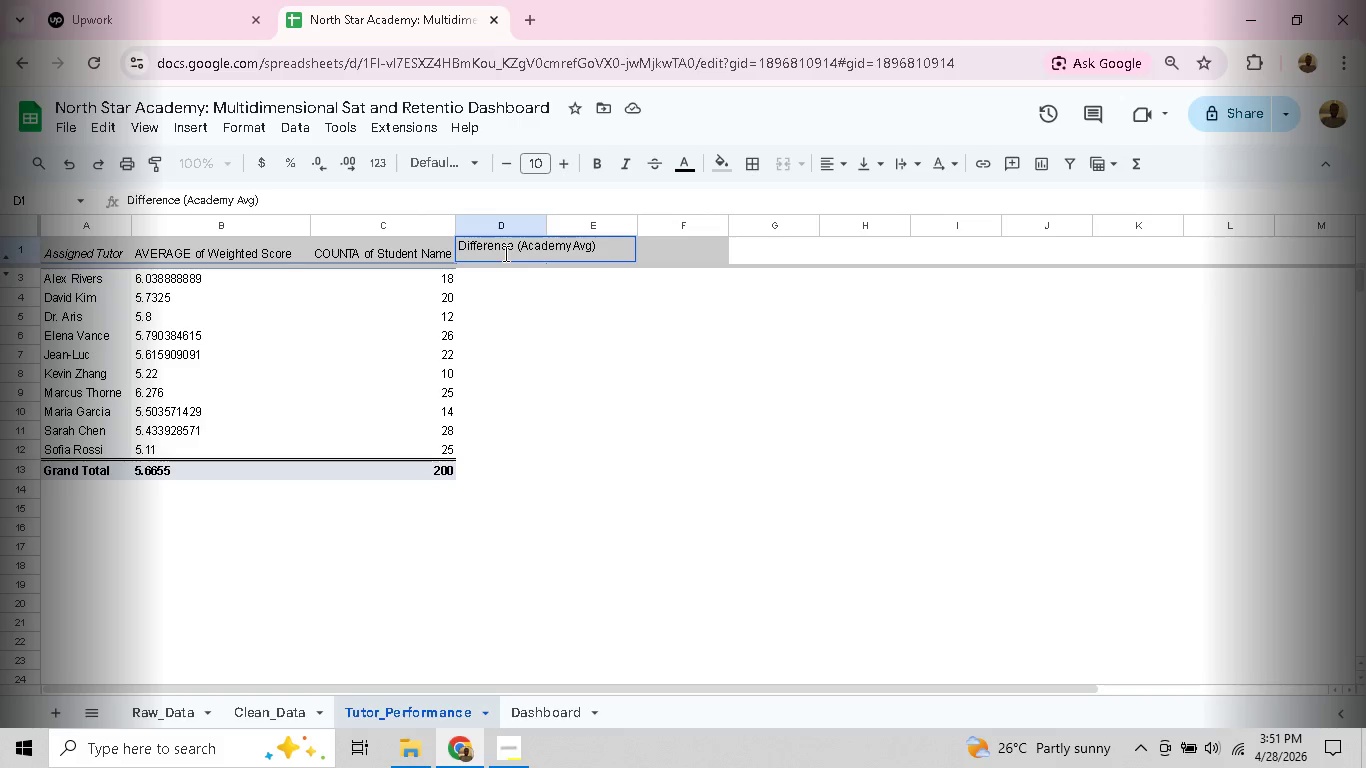 
left_click([532, 296])
 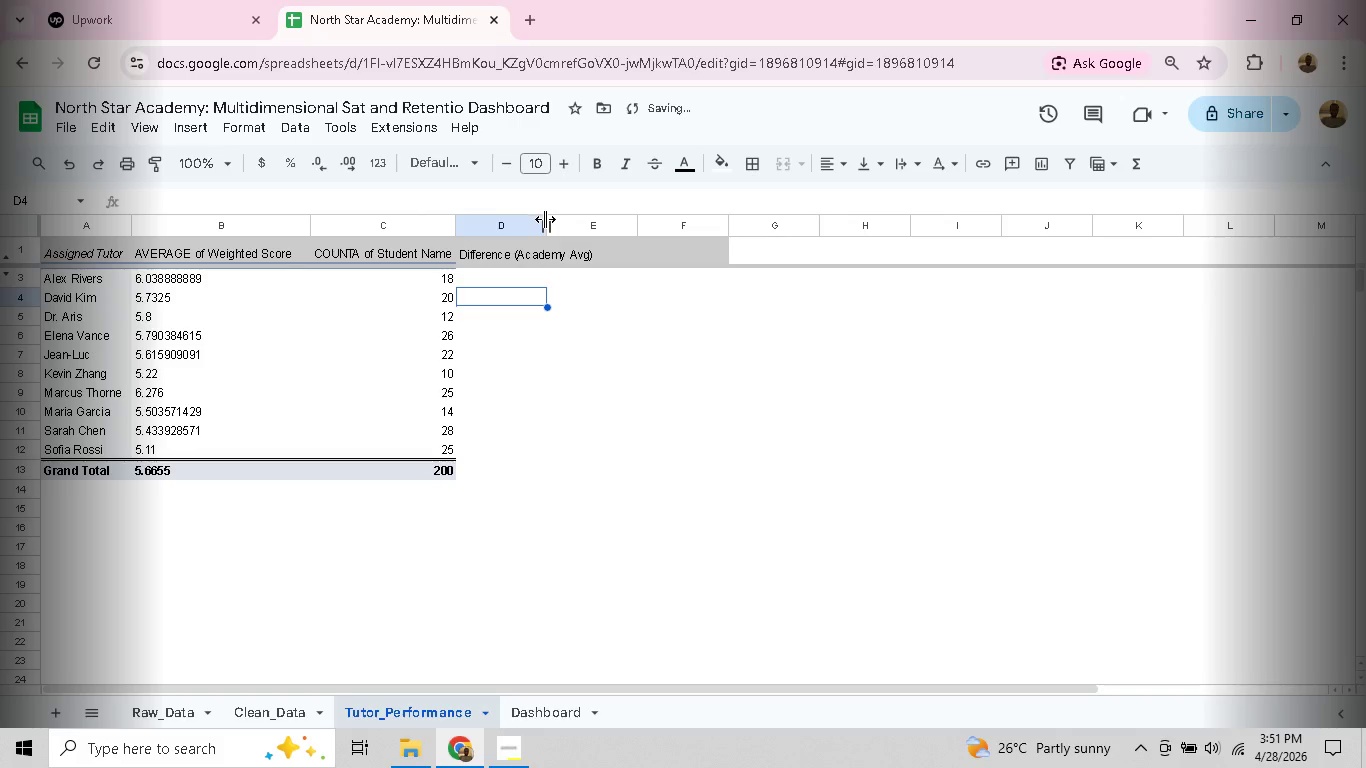 
left_click_drag(start_coordinate=[545, 219], to_coordinate=[574, 235])
 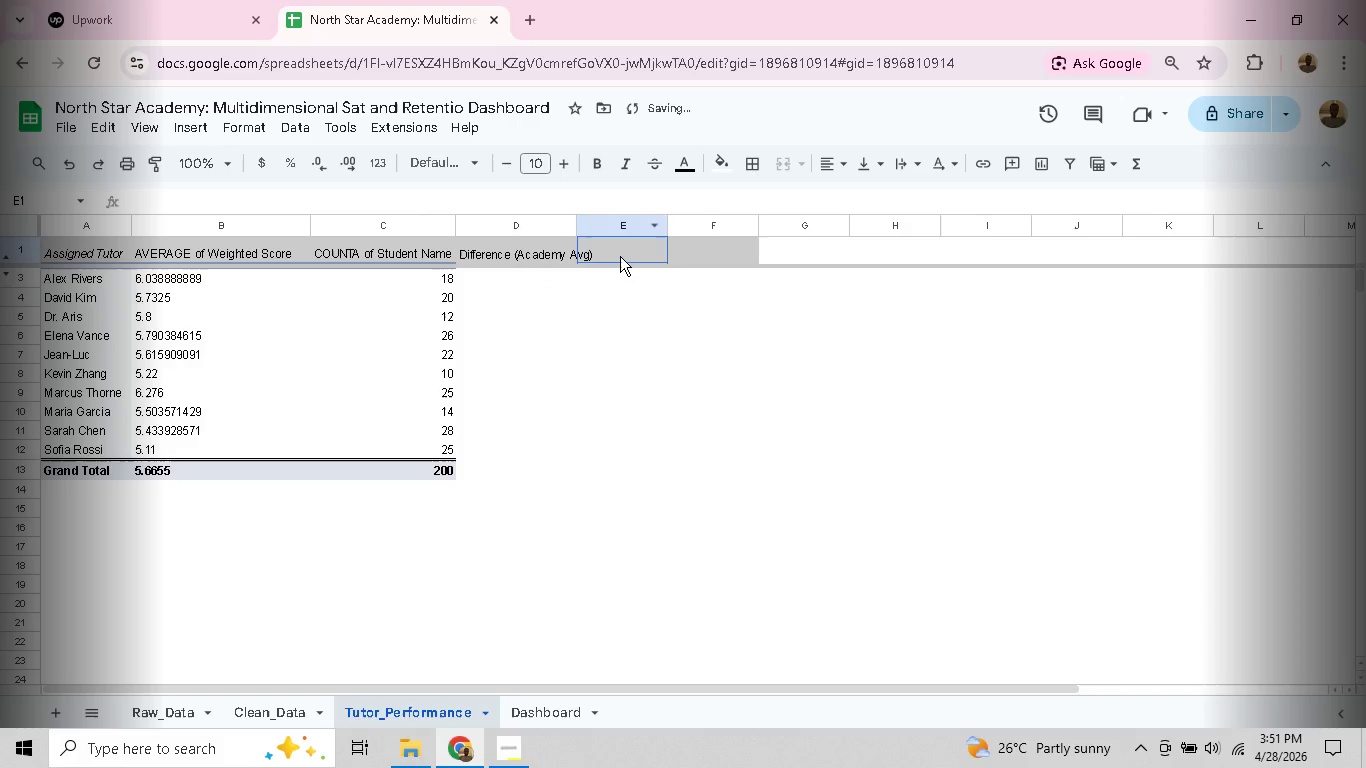 
left_click([620, 256])
 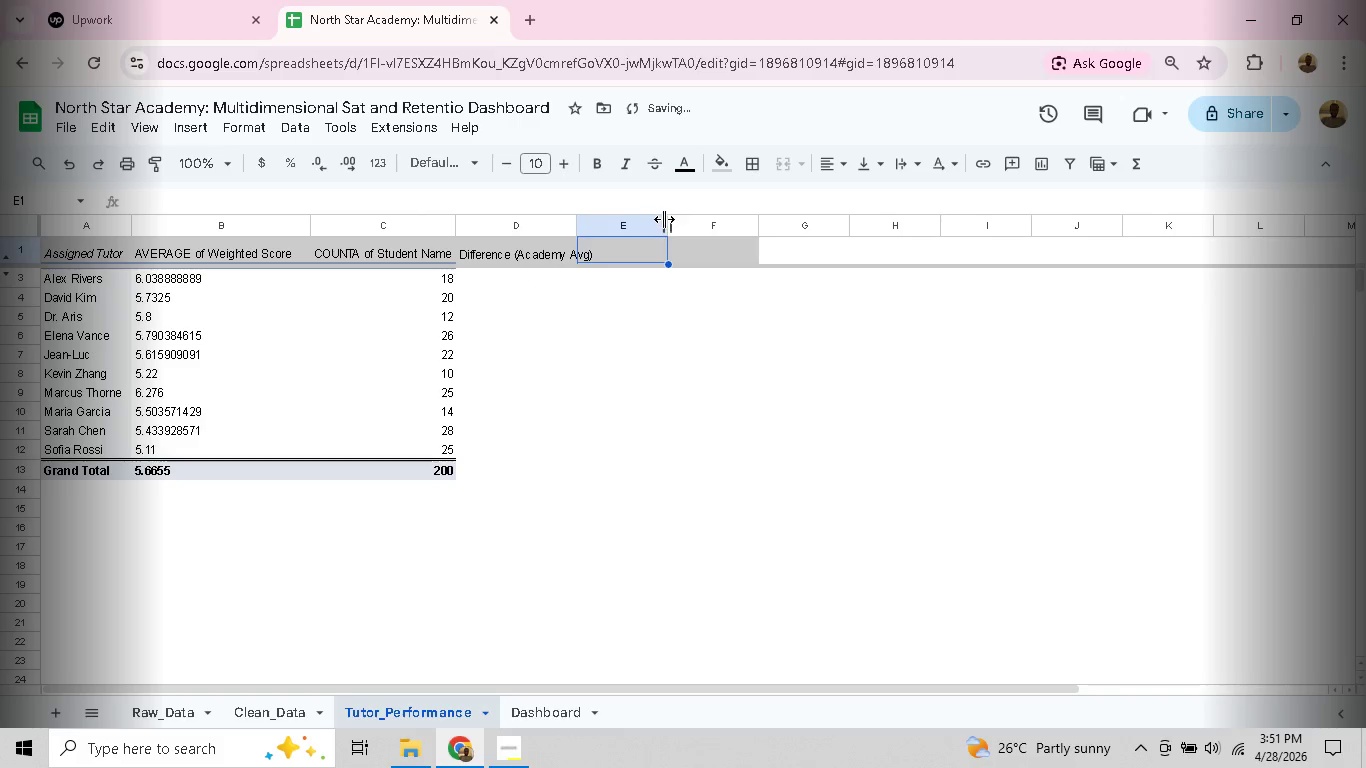 
left_click_drag(start_coordinate=[664, 220], to_coordinate=[689, 223])
 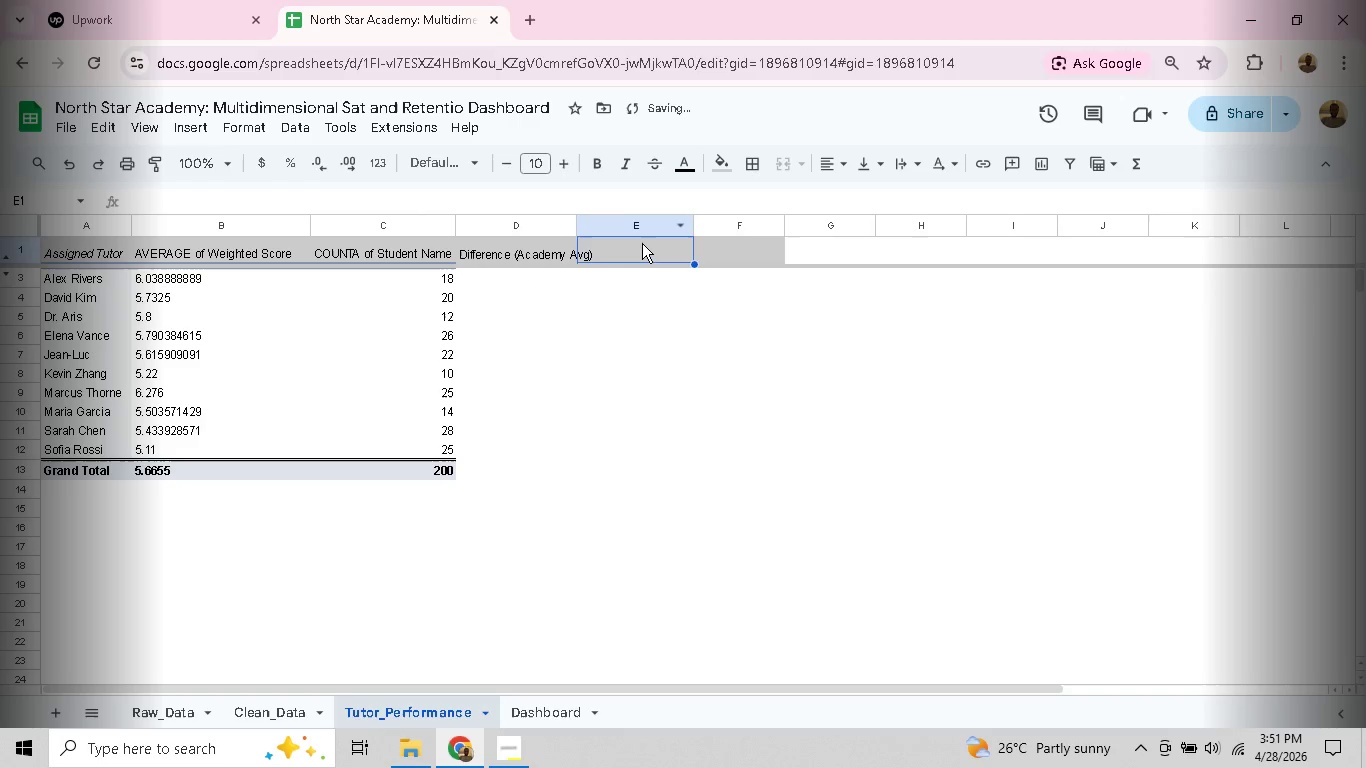 
double_click([642, 243])
 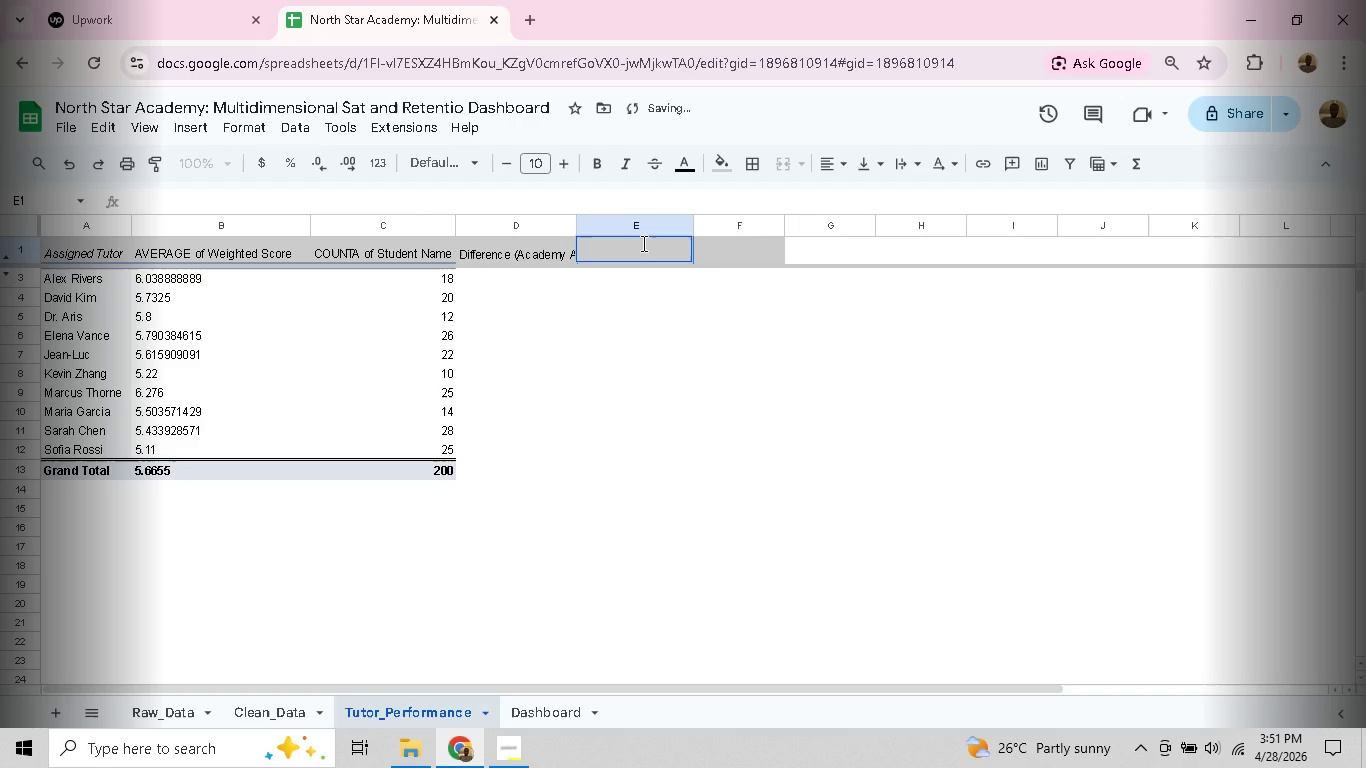 
type(Rank)
 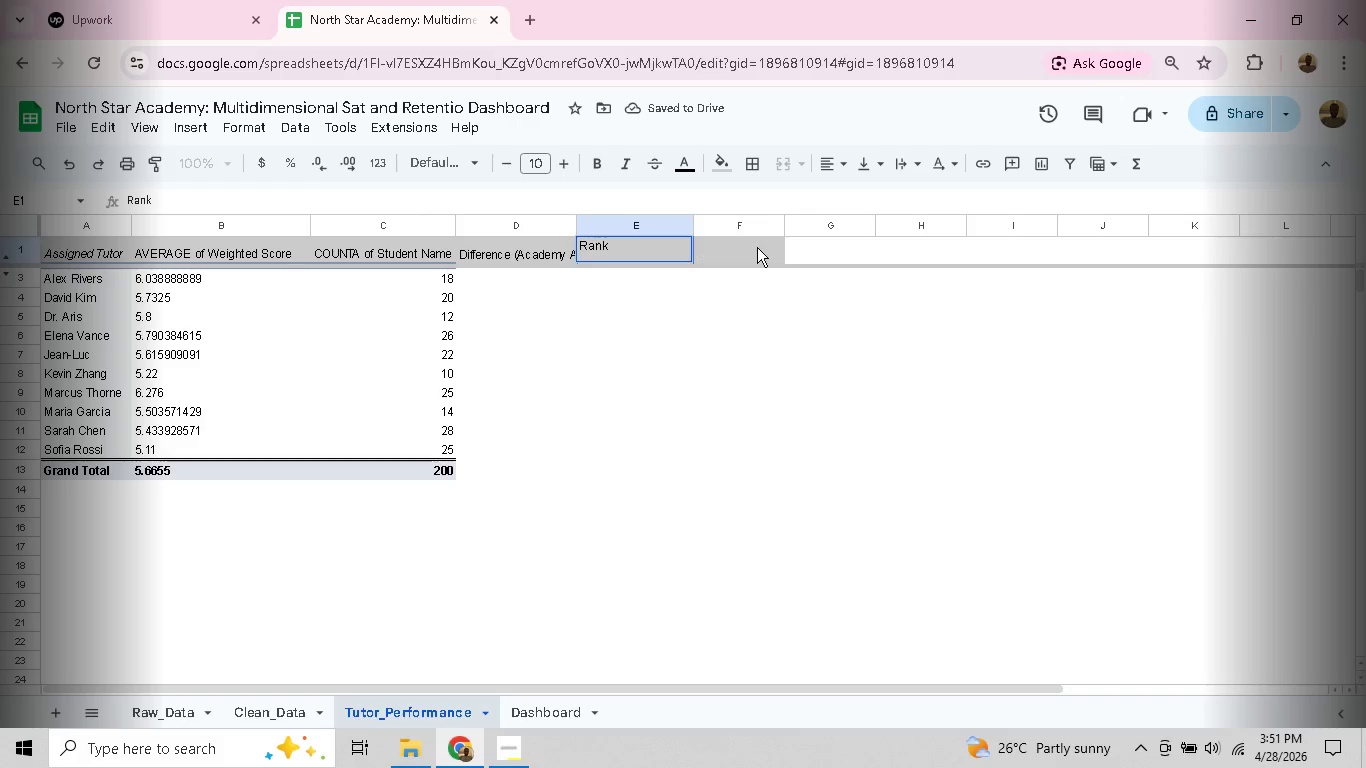 
left_click([758, 248])
 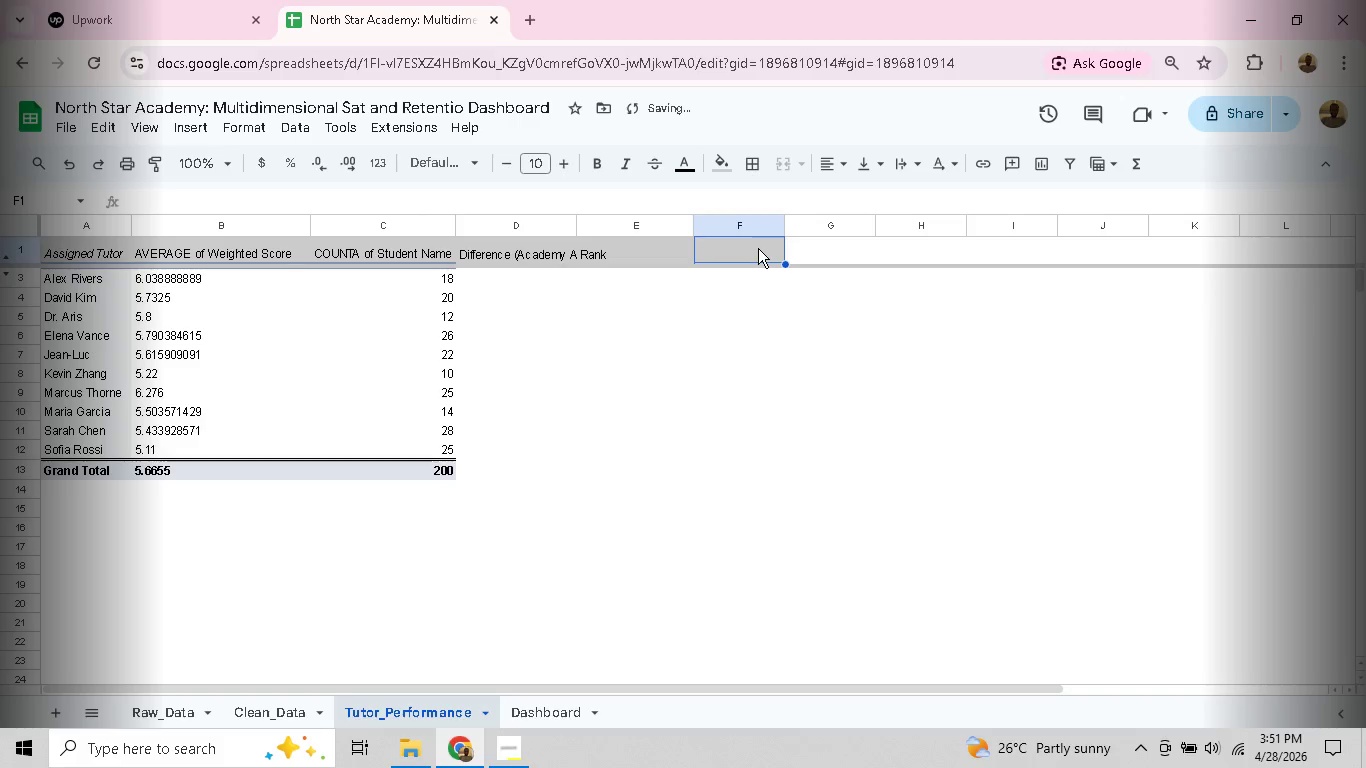 
double_click([758, 248])
 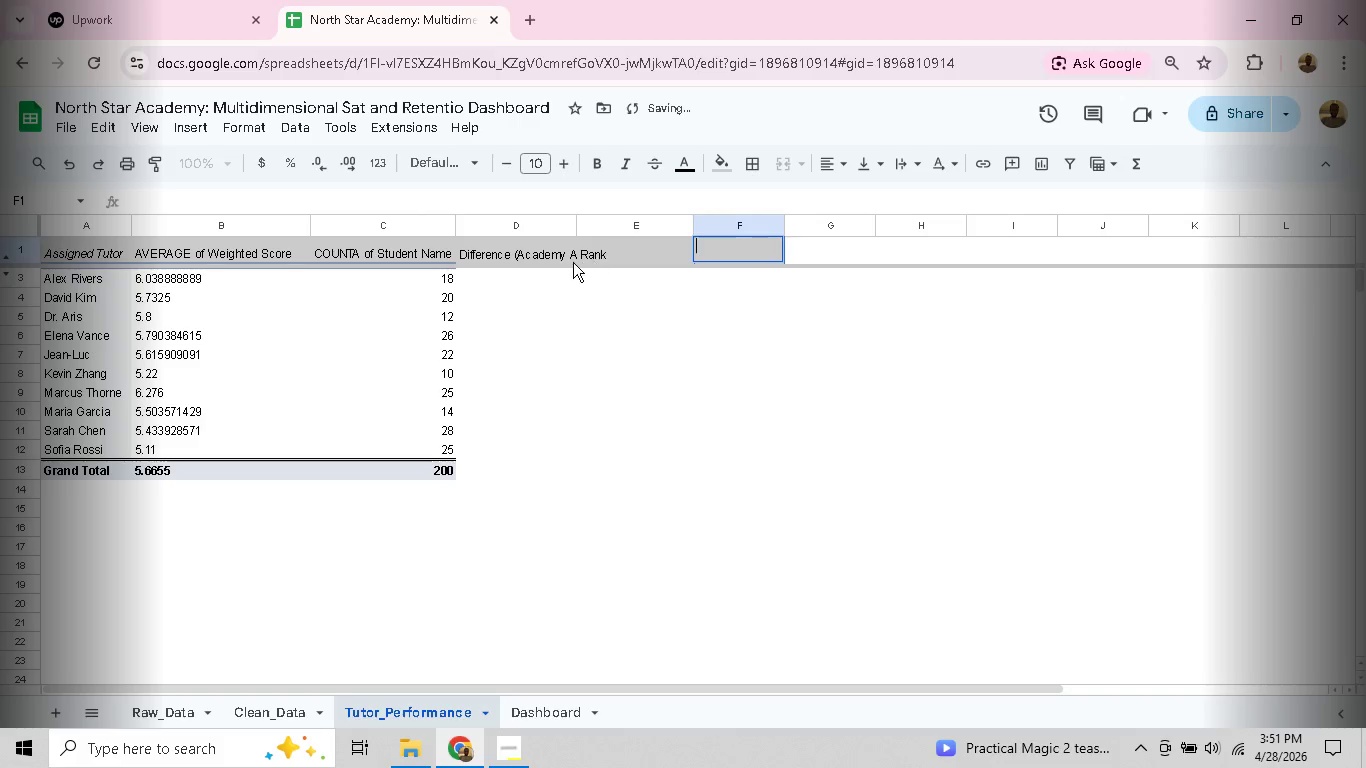 
double_click([558, 260])
 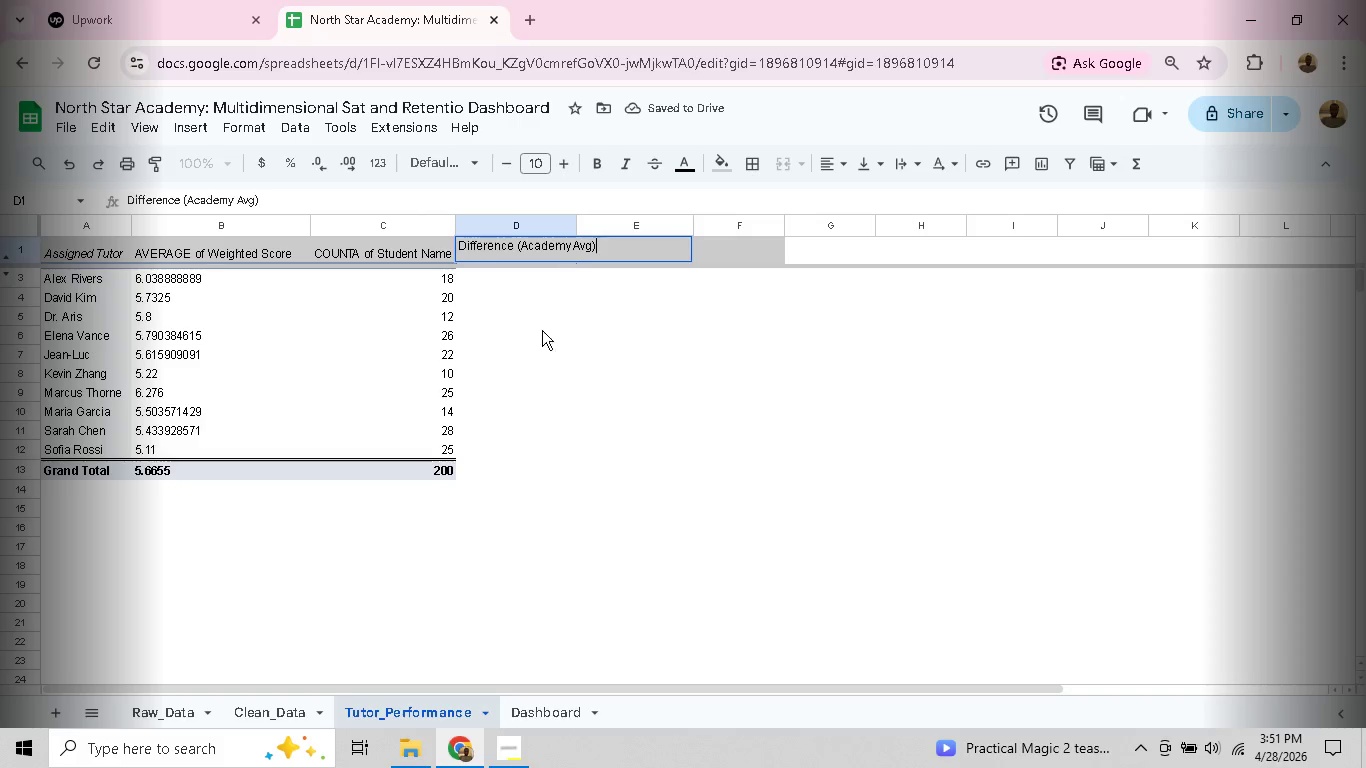 
left_click([532, 354])
 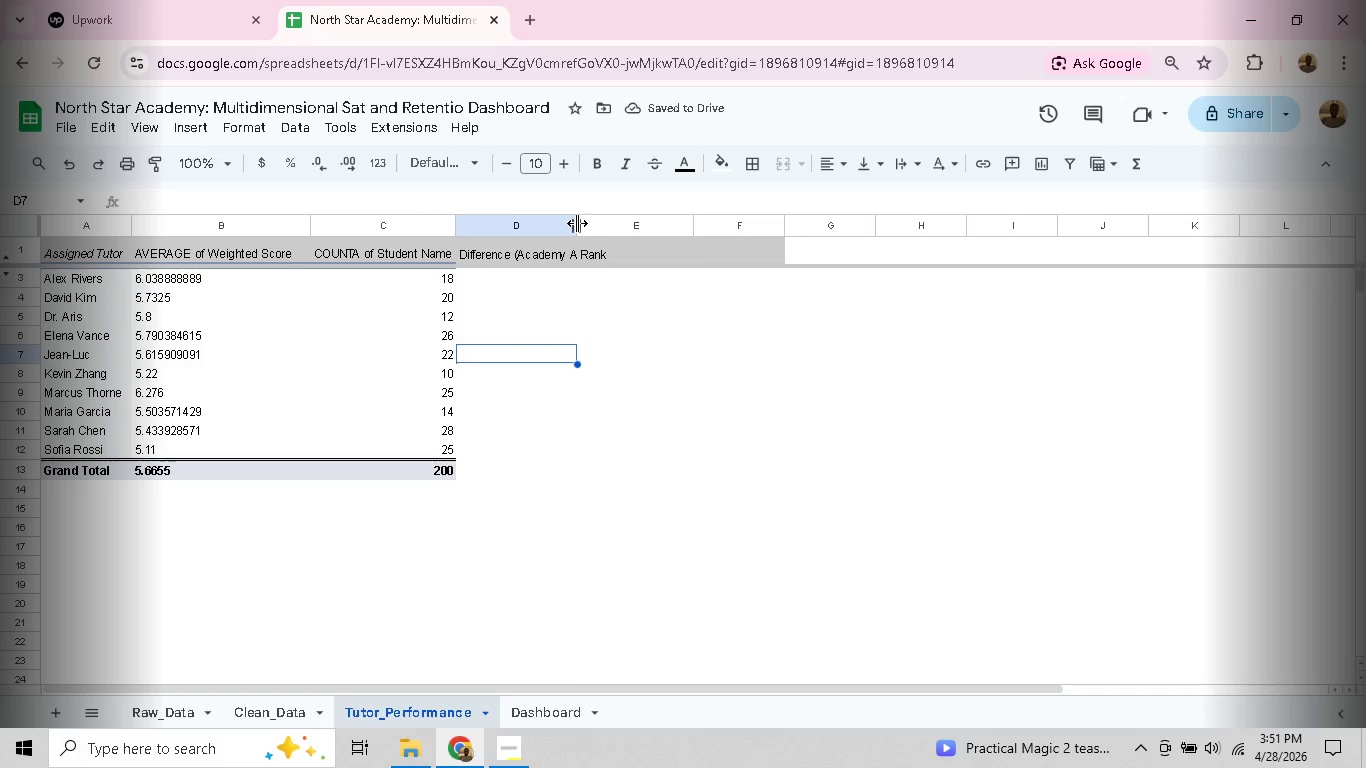 
left_click_drag(start_coordinate=[577, 223], to_coordinate=[600, 220])
 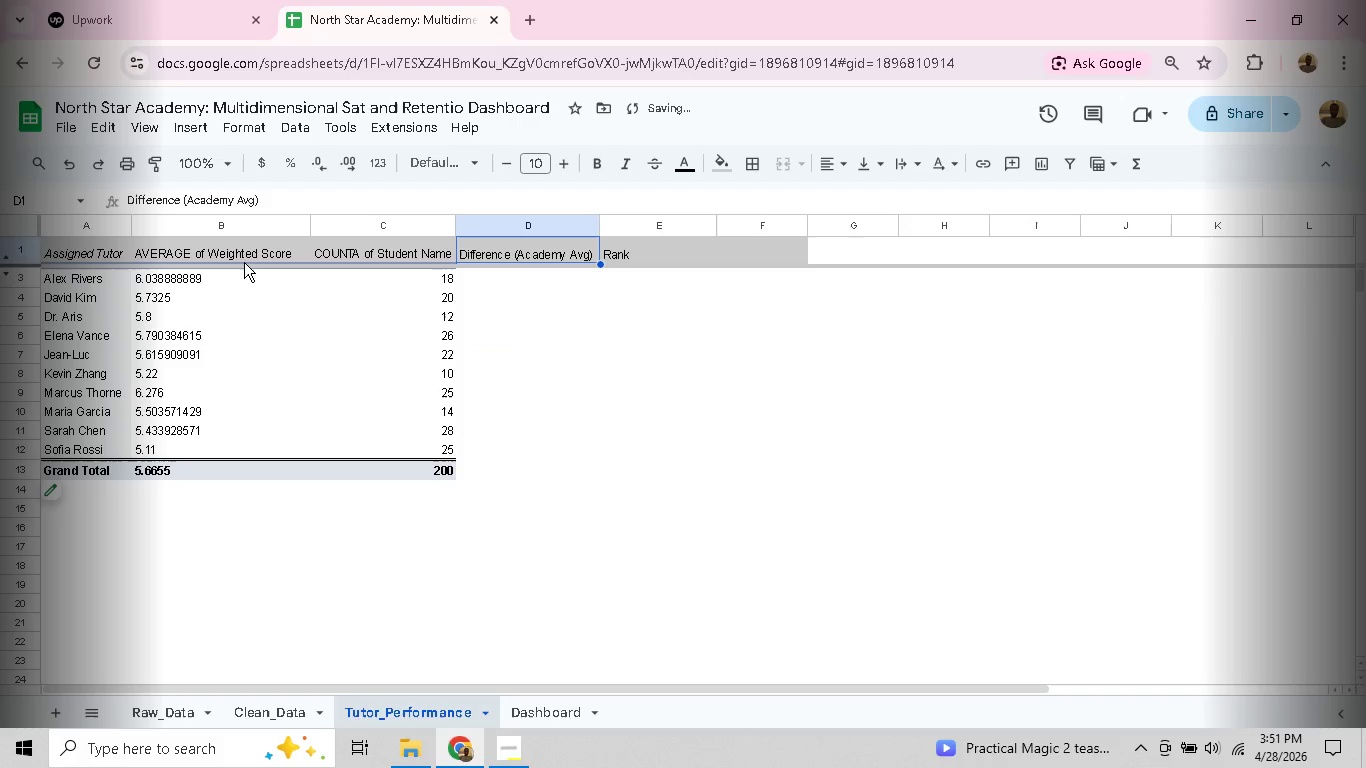 
double_click([232, 260])
 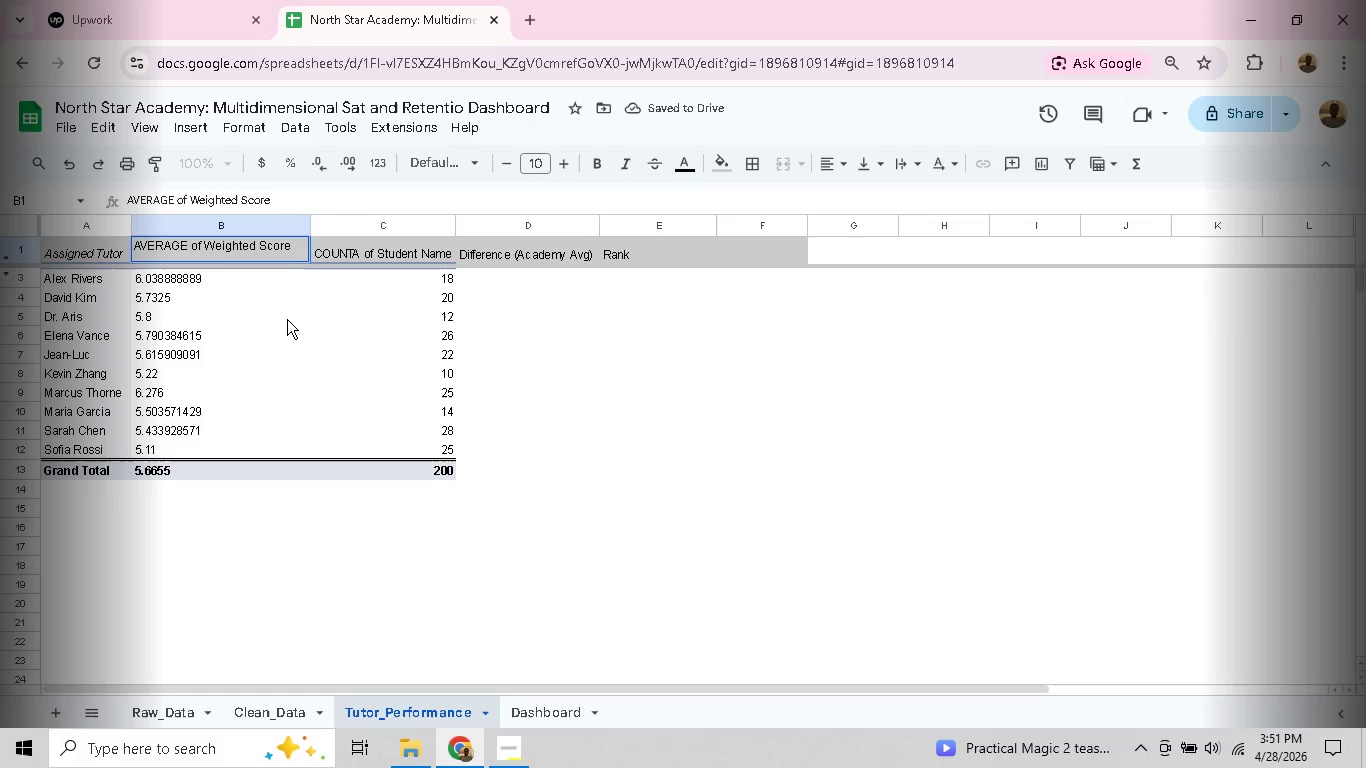 
left_click([291, 332])
 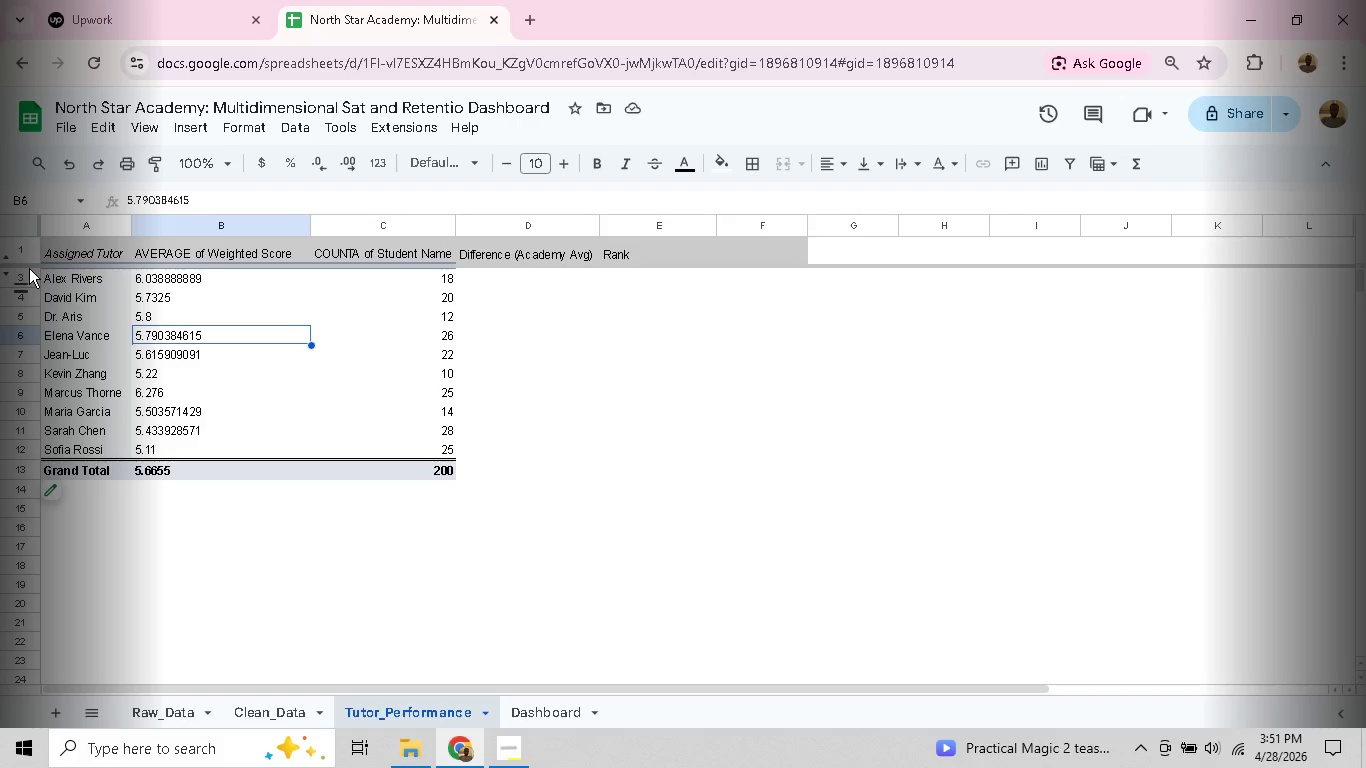 
left_click([62, 253])
 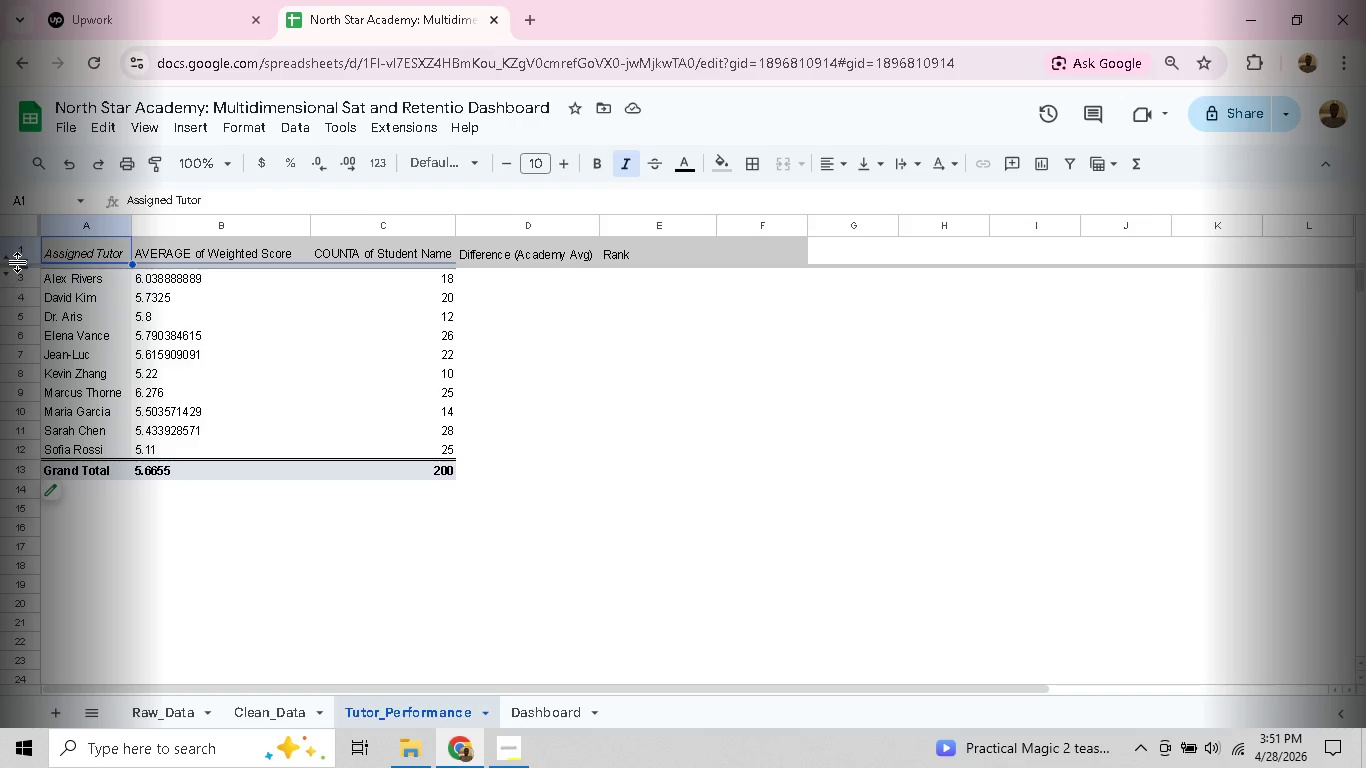 
left_click_drag(start_coordinate=[16, 265], to_coordinate=[15, 281])
 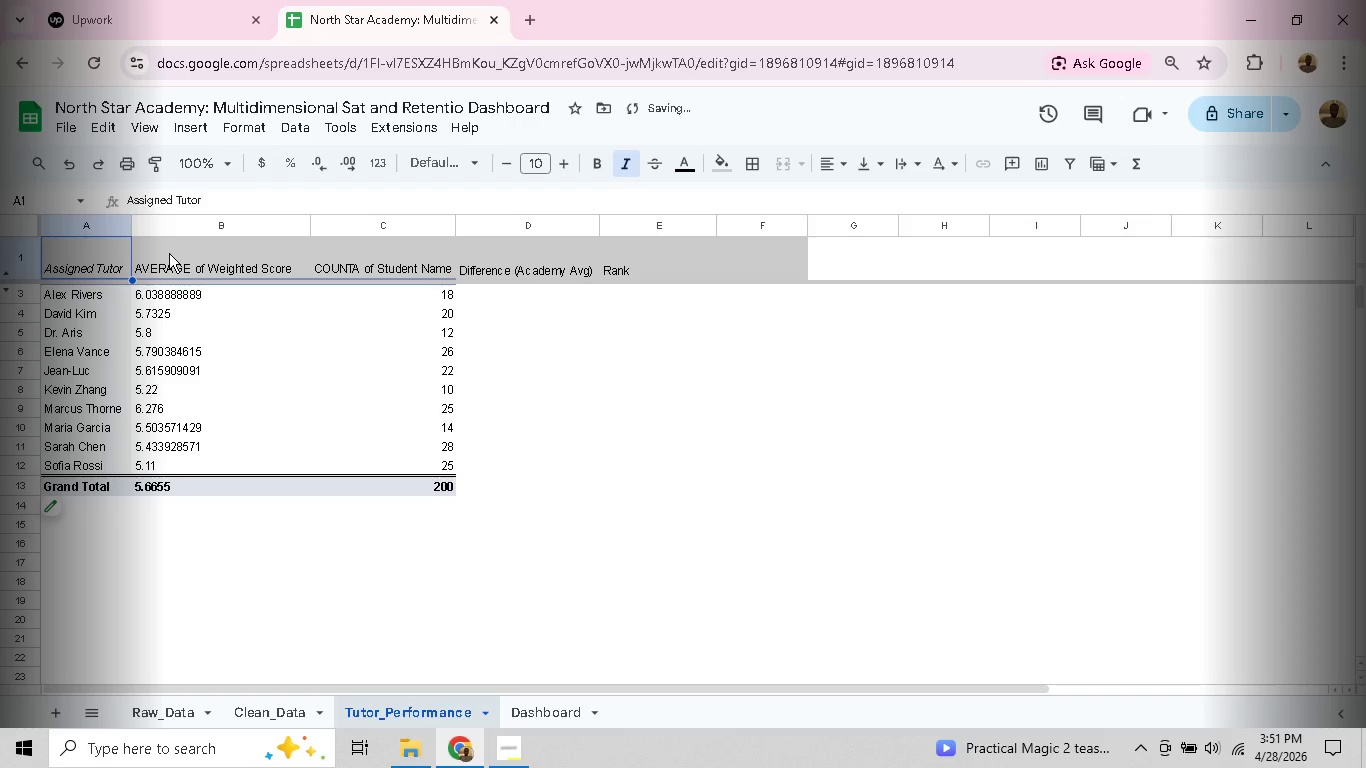 
left_click([169, 253])
 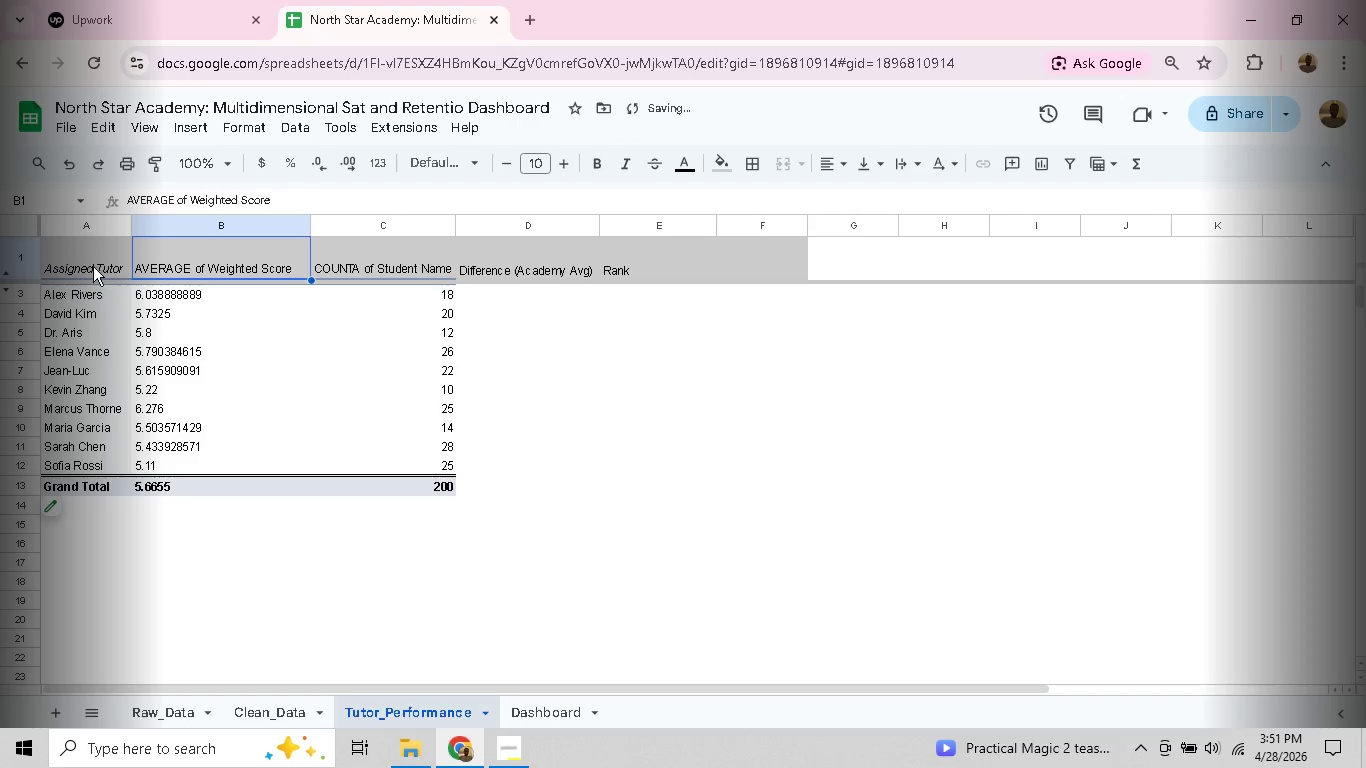 
left_click_drag(start_coordinate=[93, 266], to_coordinate=[801, 261])
 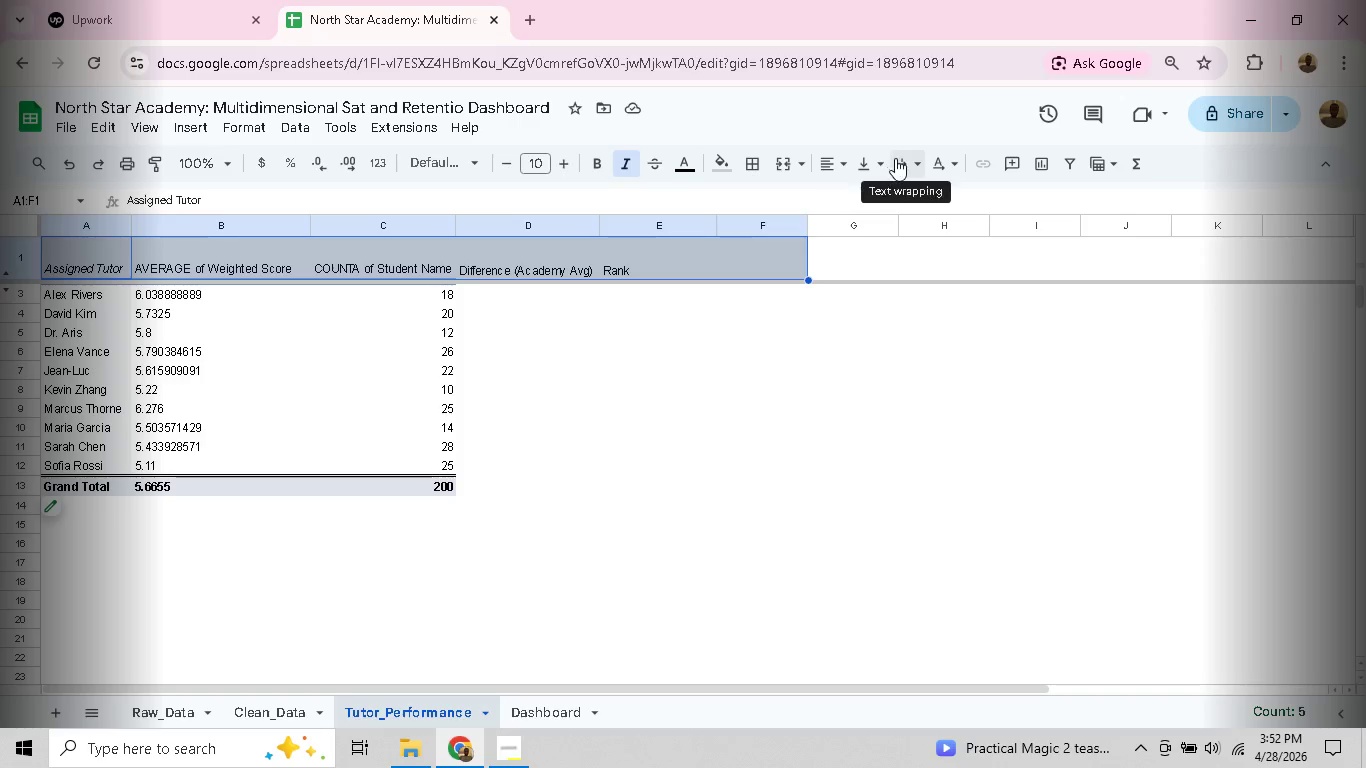 
wait(7.89)
 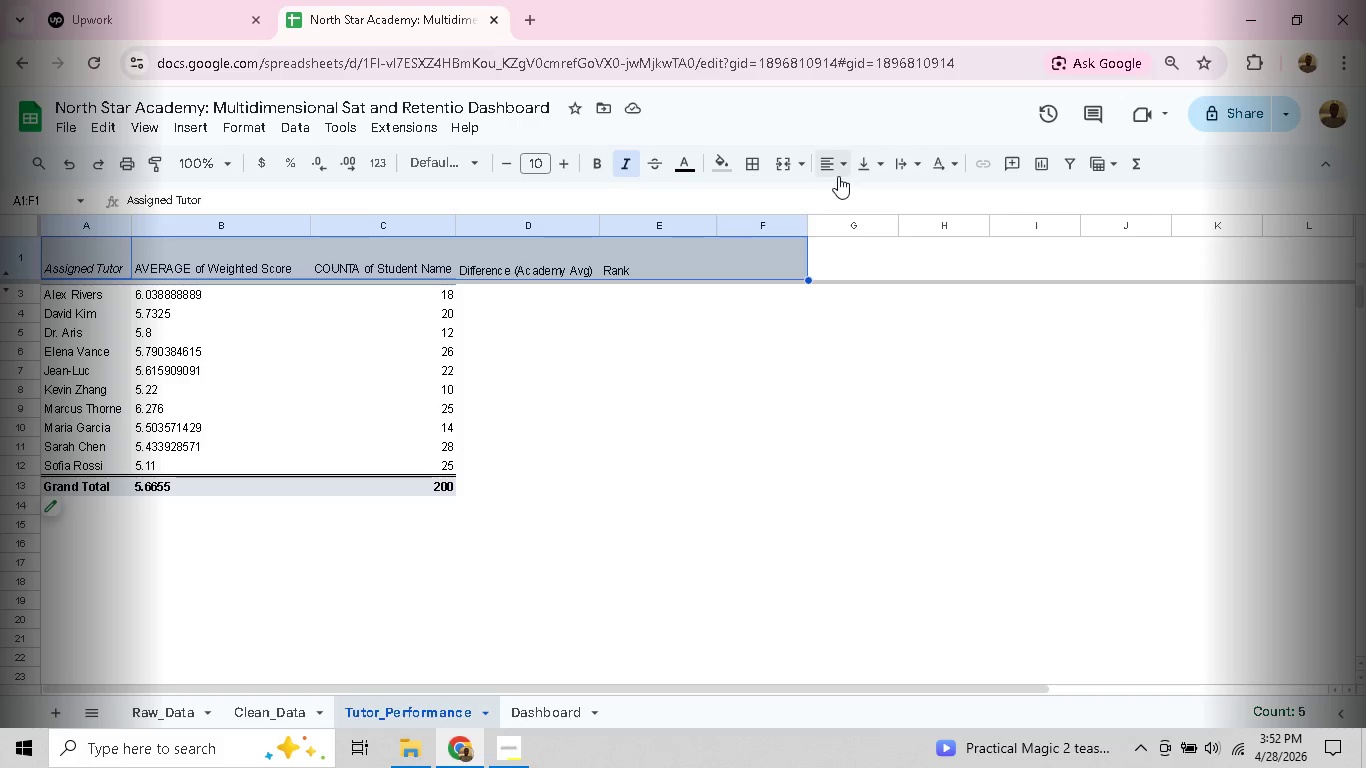 
left_click([900, 161])
 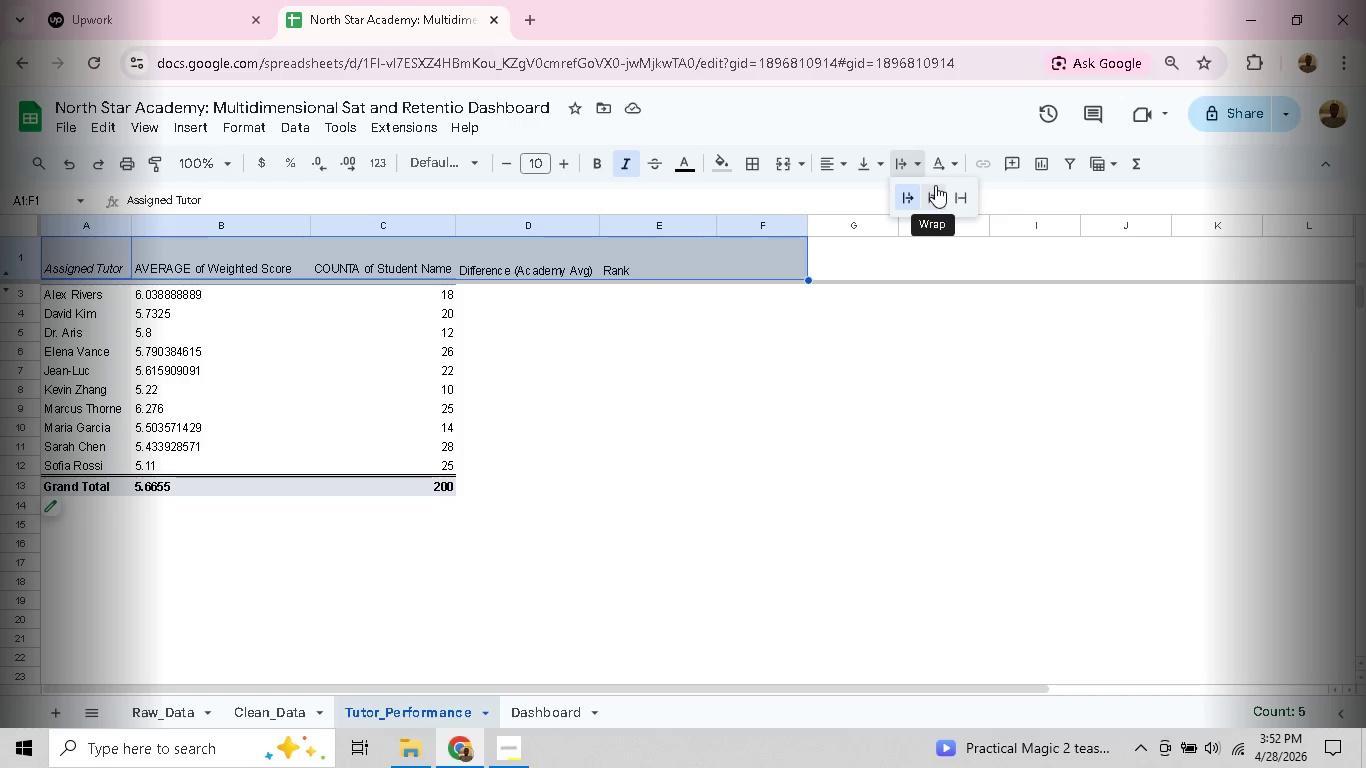 
left_click([935, 189])
 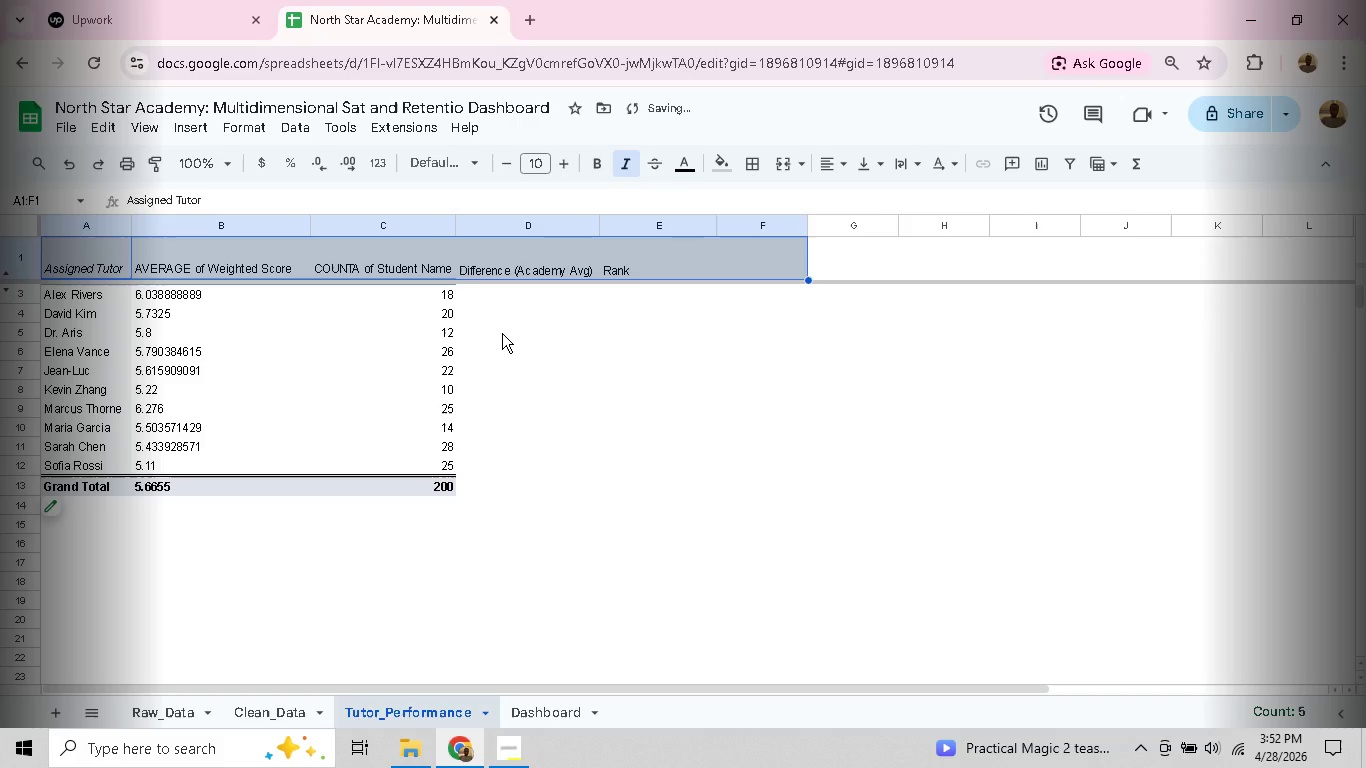 
left_click([502, 333])
 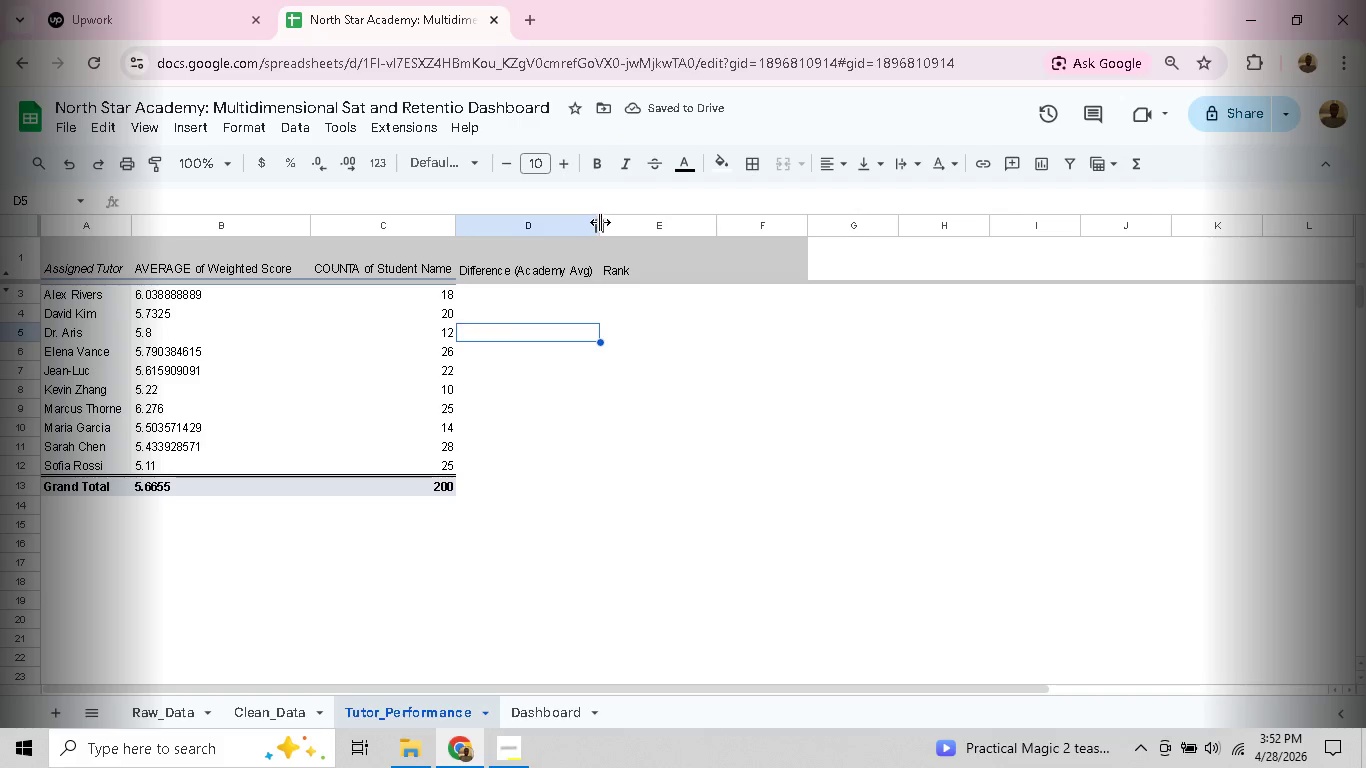 
left_click_drag(start_coordinate=[600, 221], to_coordinate=[554, 223])
 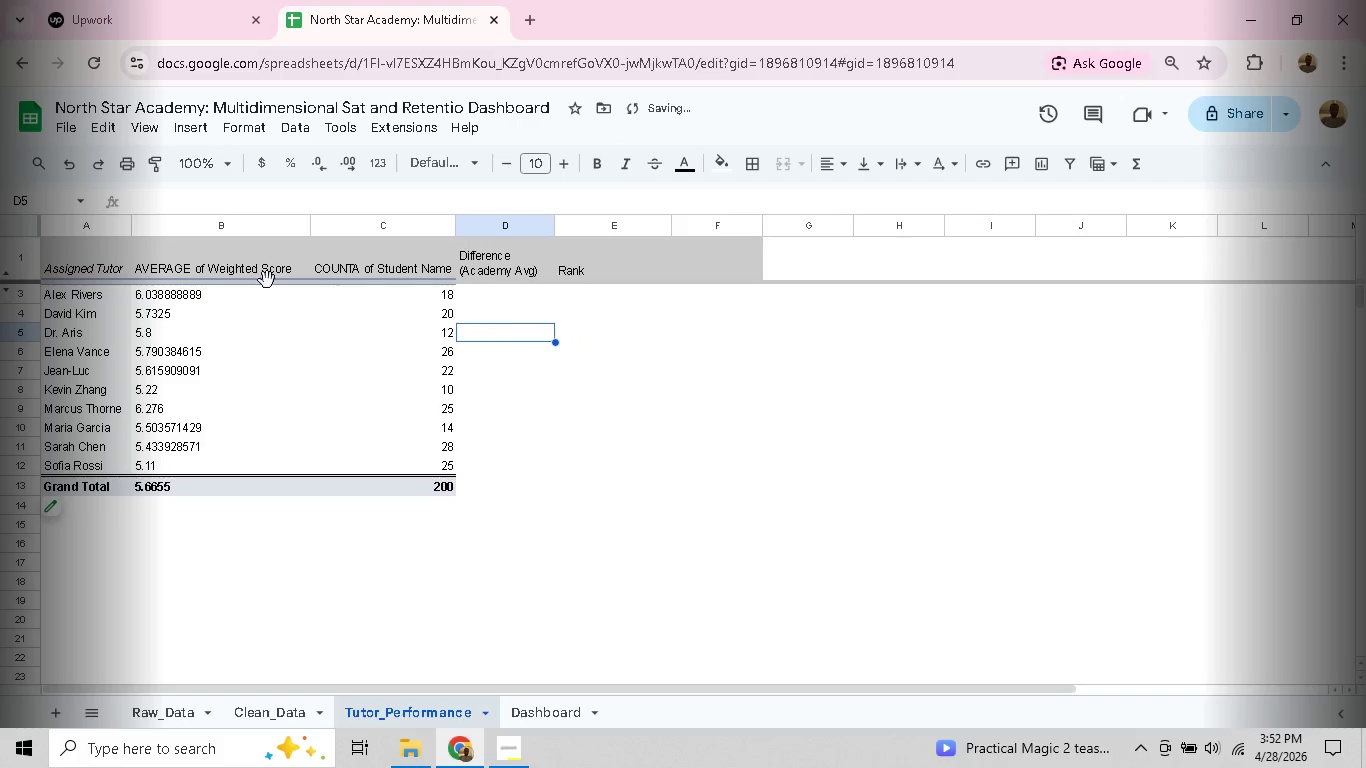 
left_click([262, 277])
 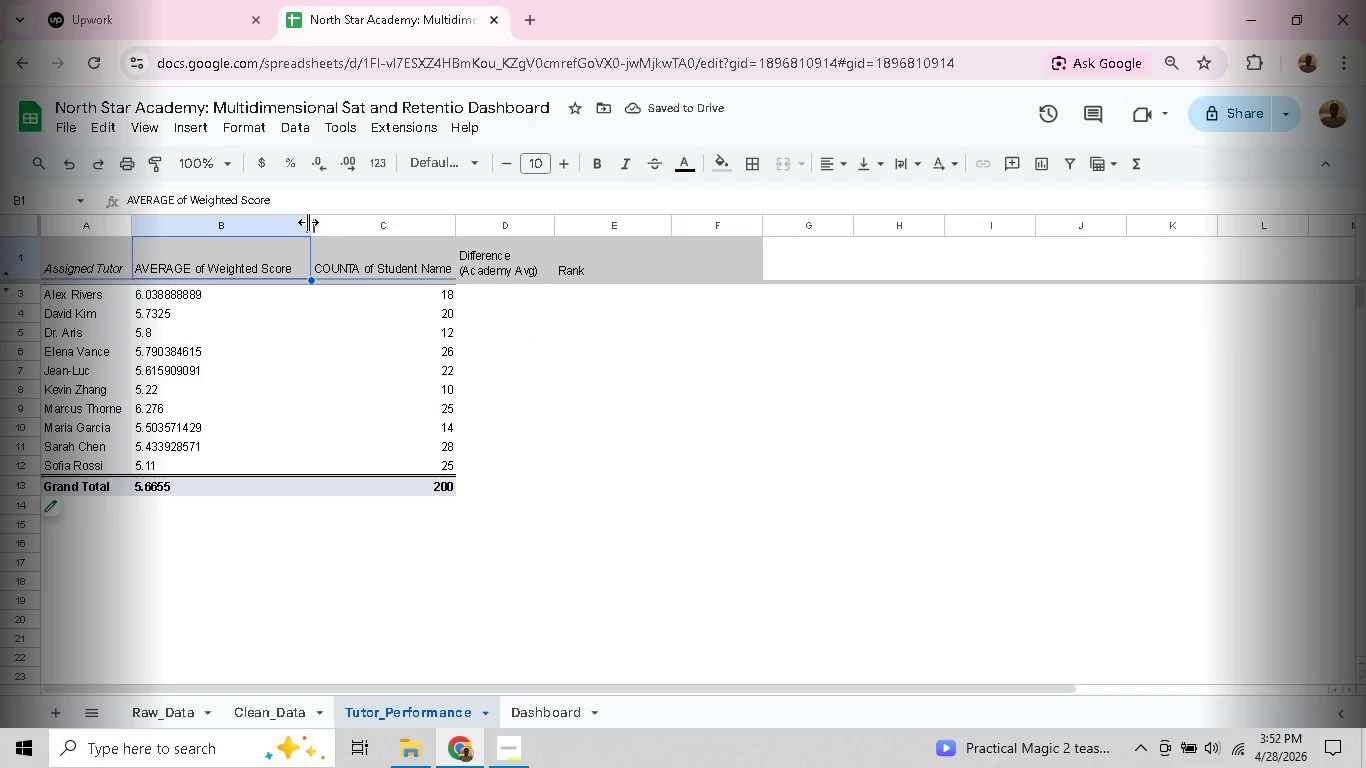 
left_click_drag(start_coordinate=[309, 222], to_coordinate=[254, 227])
 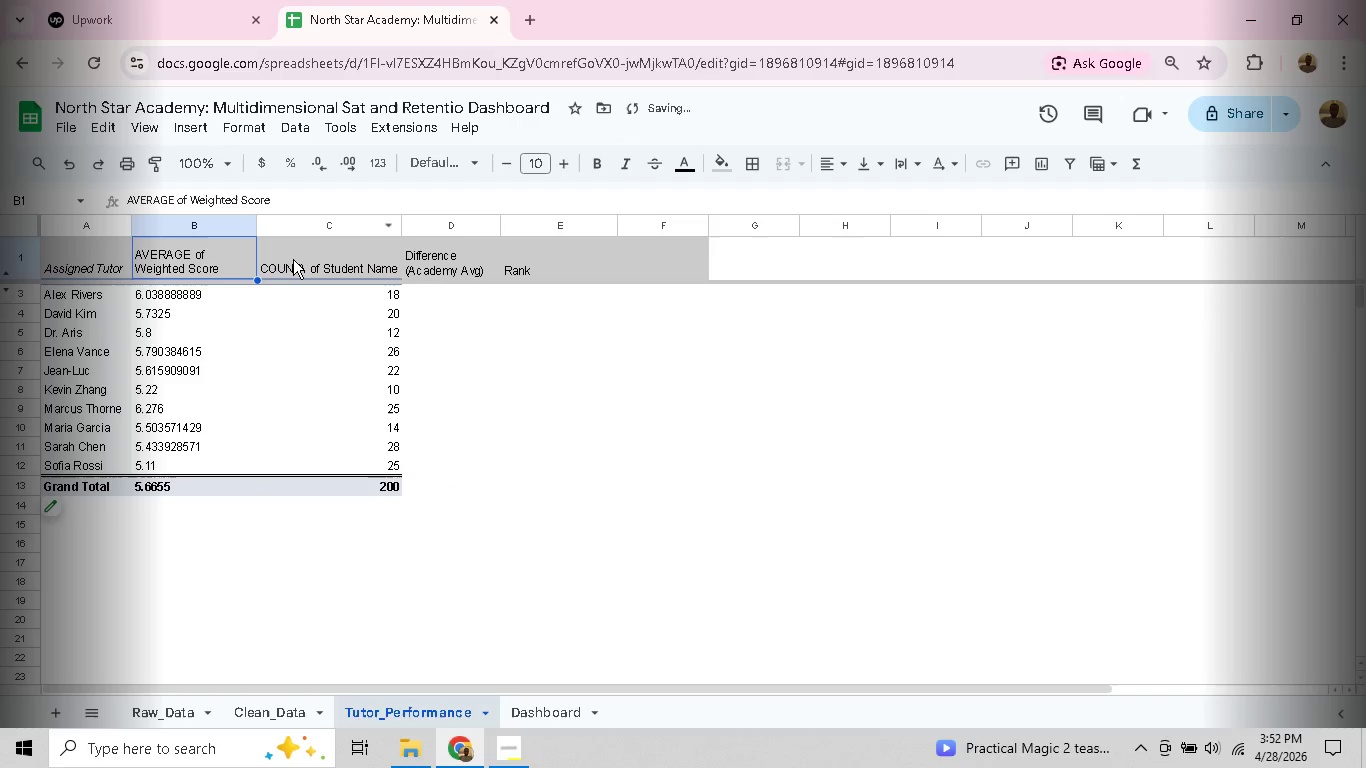 
left_click([293, 259])
 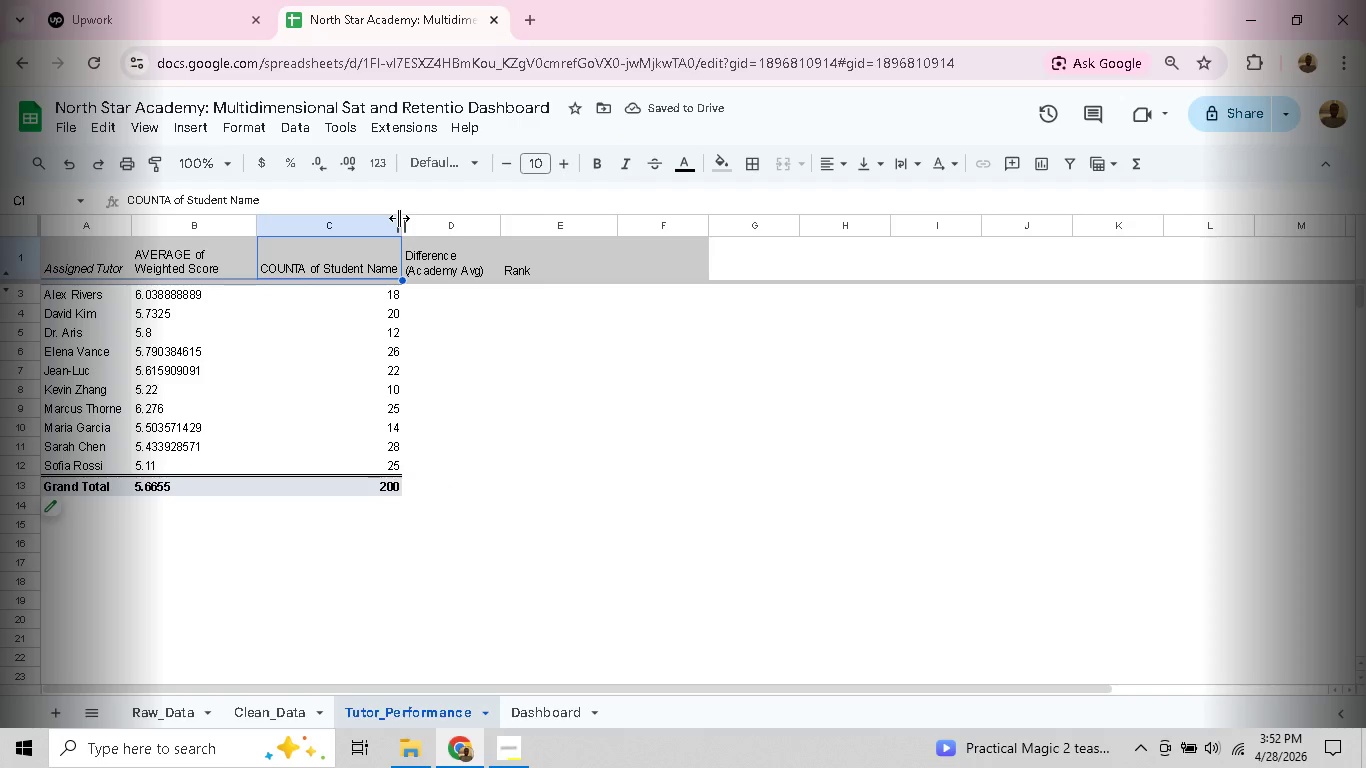 
left_click_drag(start_coordinate=[398, 220], to_coordinate=[363, 220])
 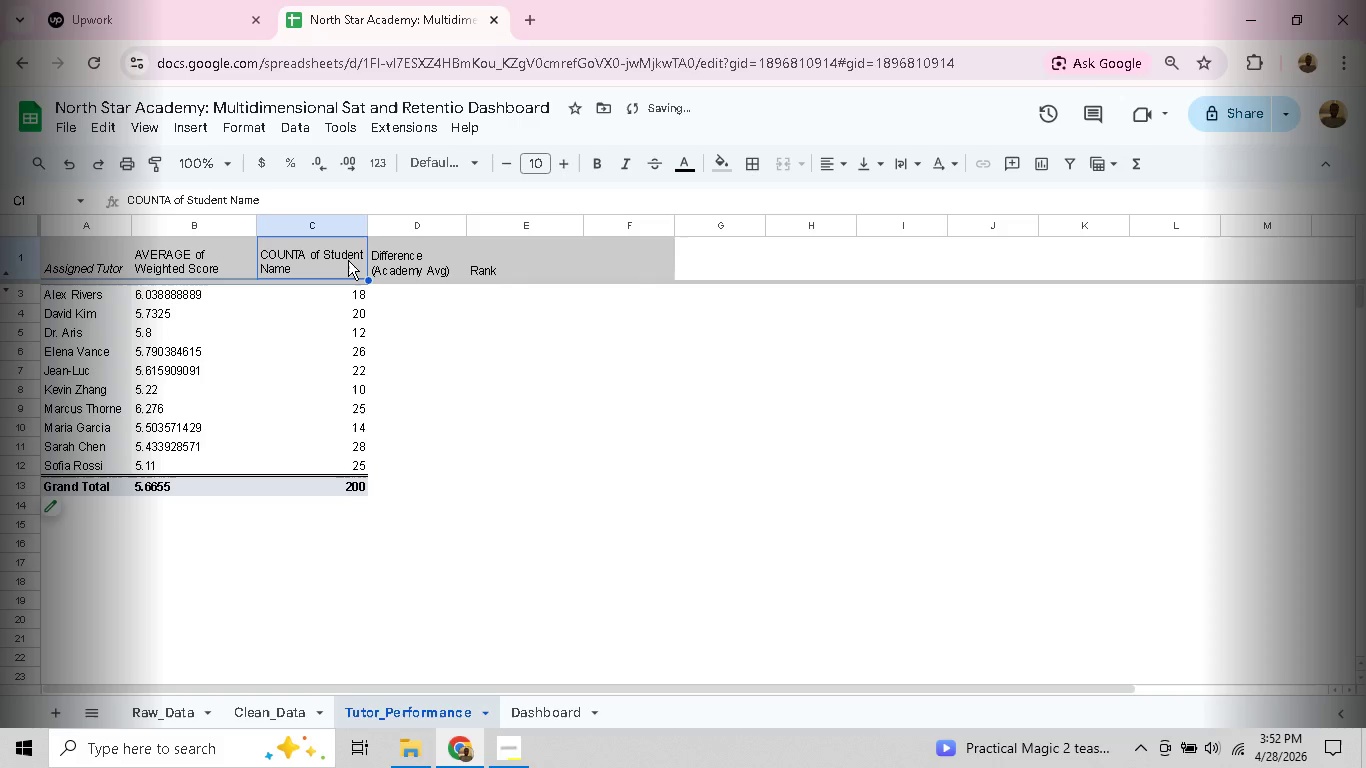 
left_click([348, 260])
 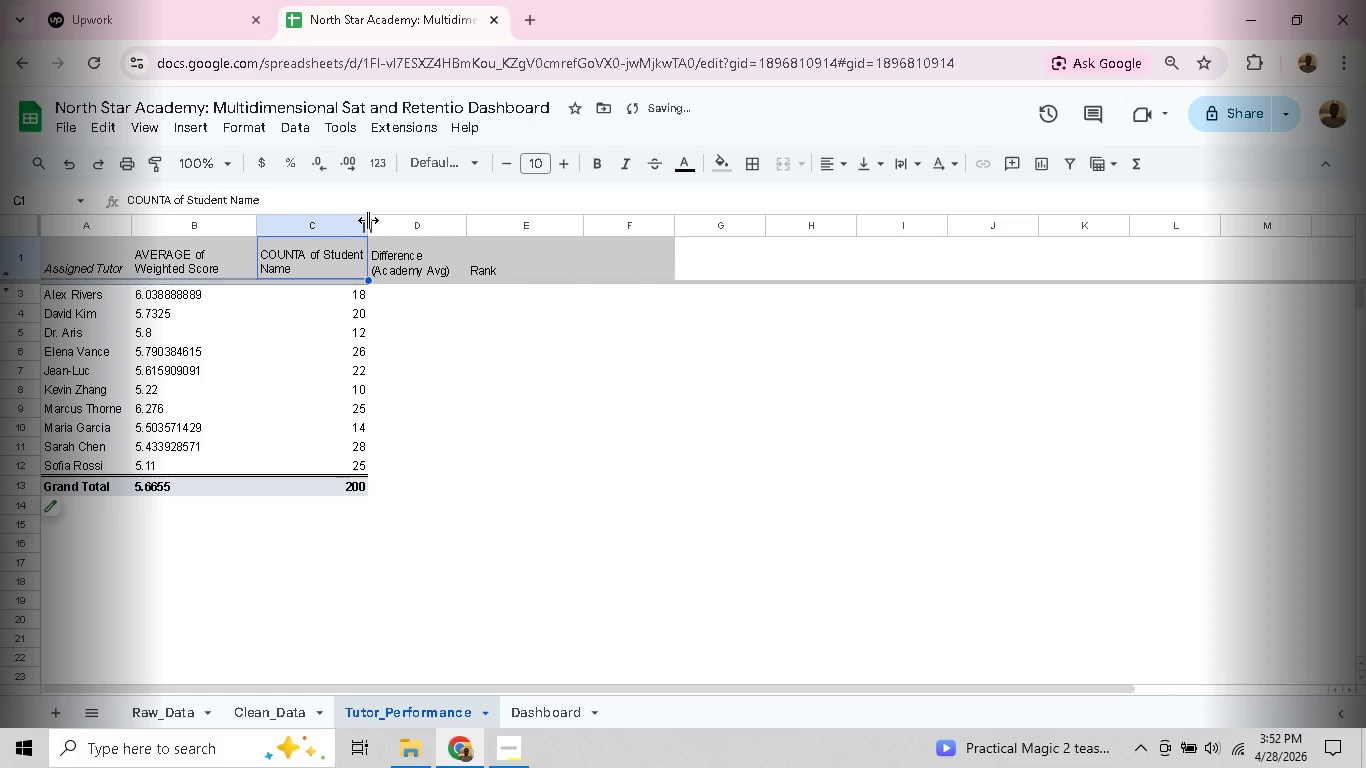 
left_click_drag(start_coordinate=[368, 220], to_coordinate=[350, 230])
 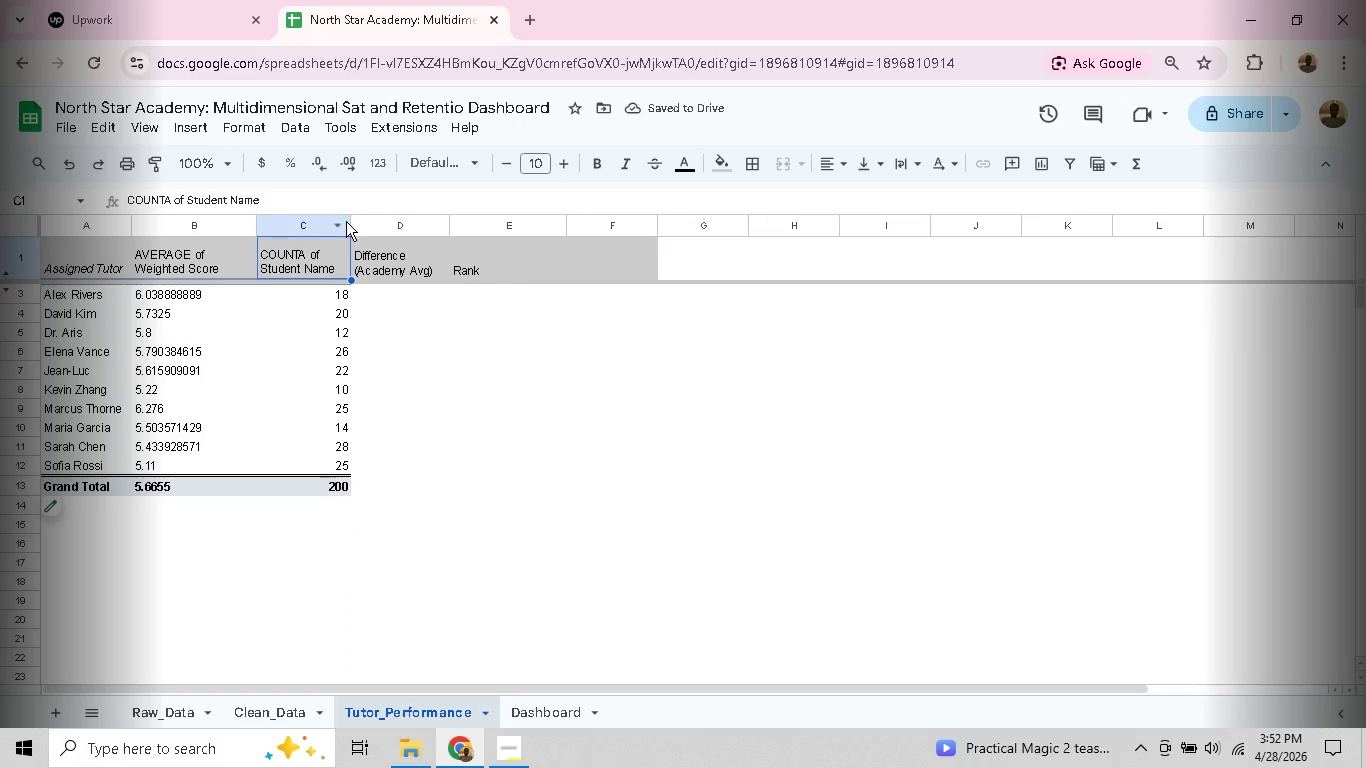 
left_click([157, 282])
 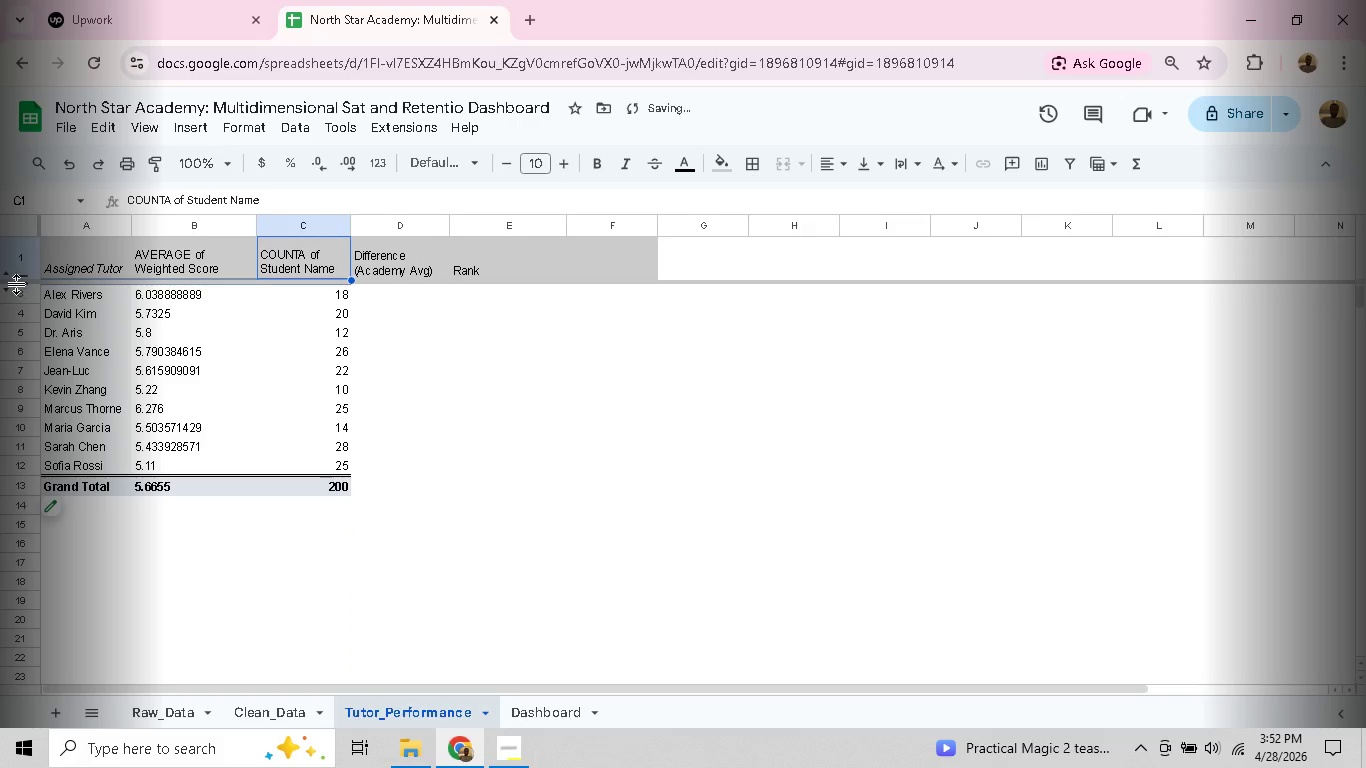 
left_click_drag(start_coordinate=[14, 282], to_coordinate=[13, 293])
 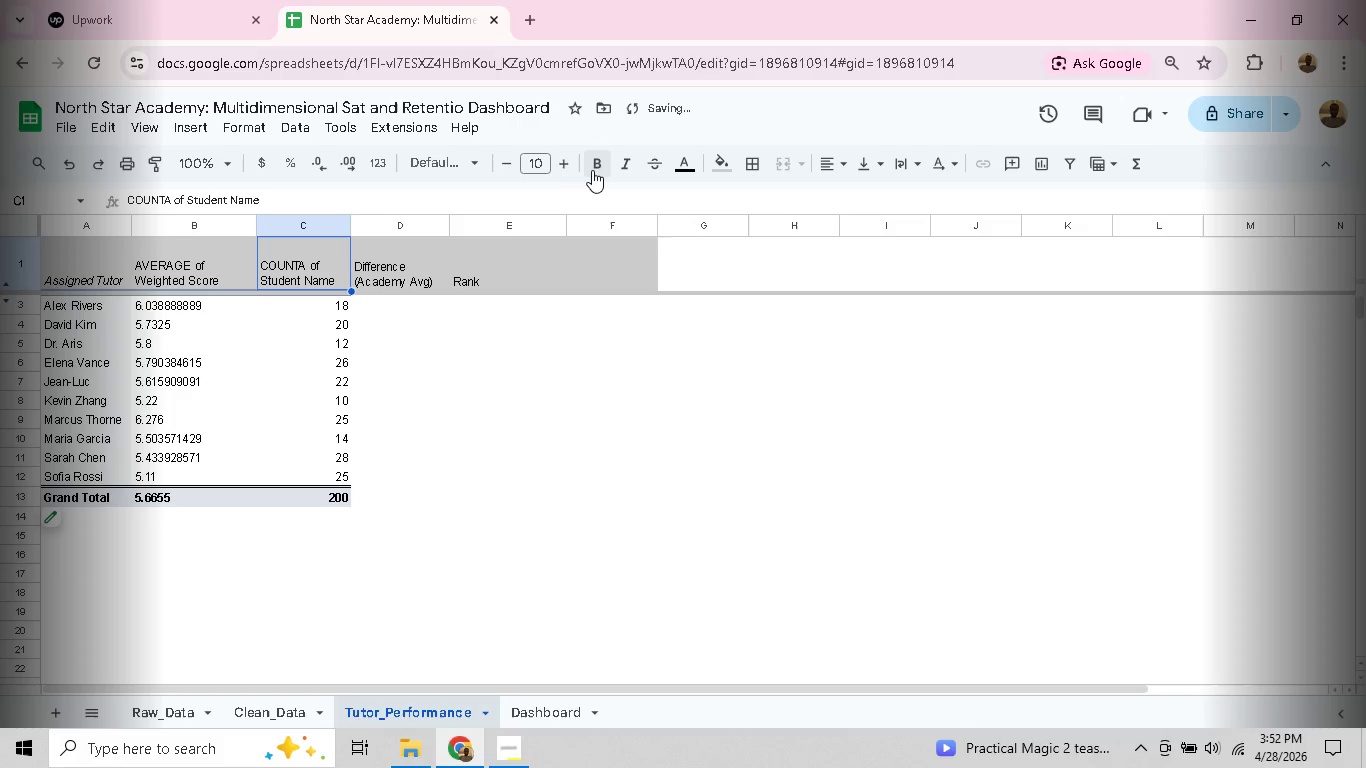 
left_click([595, 166])
 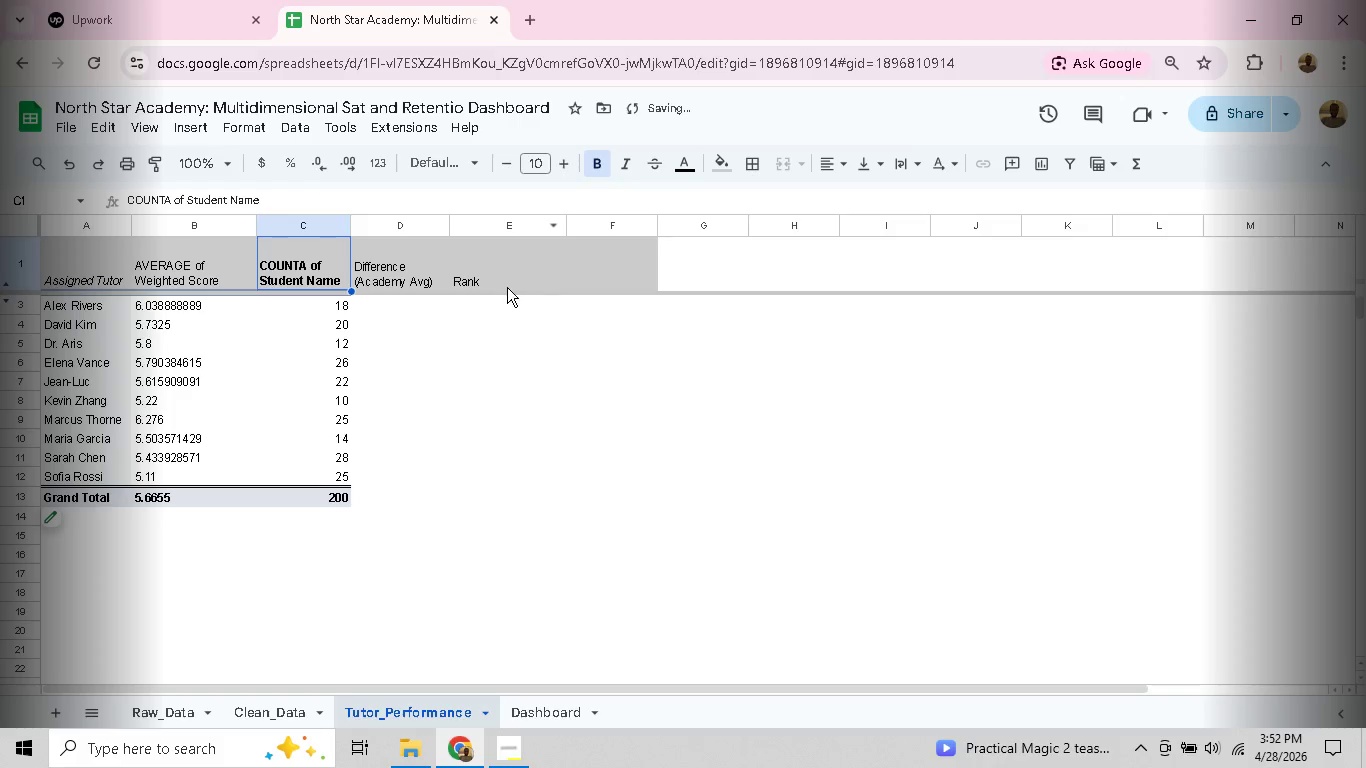 
left_click([507, 287])
 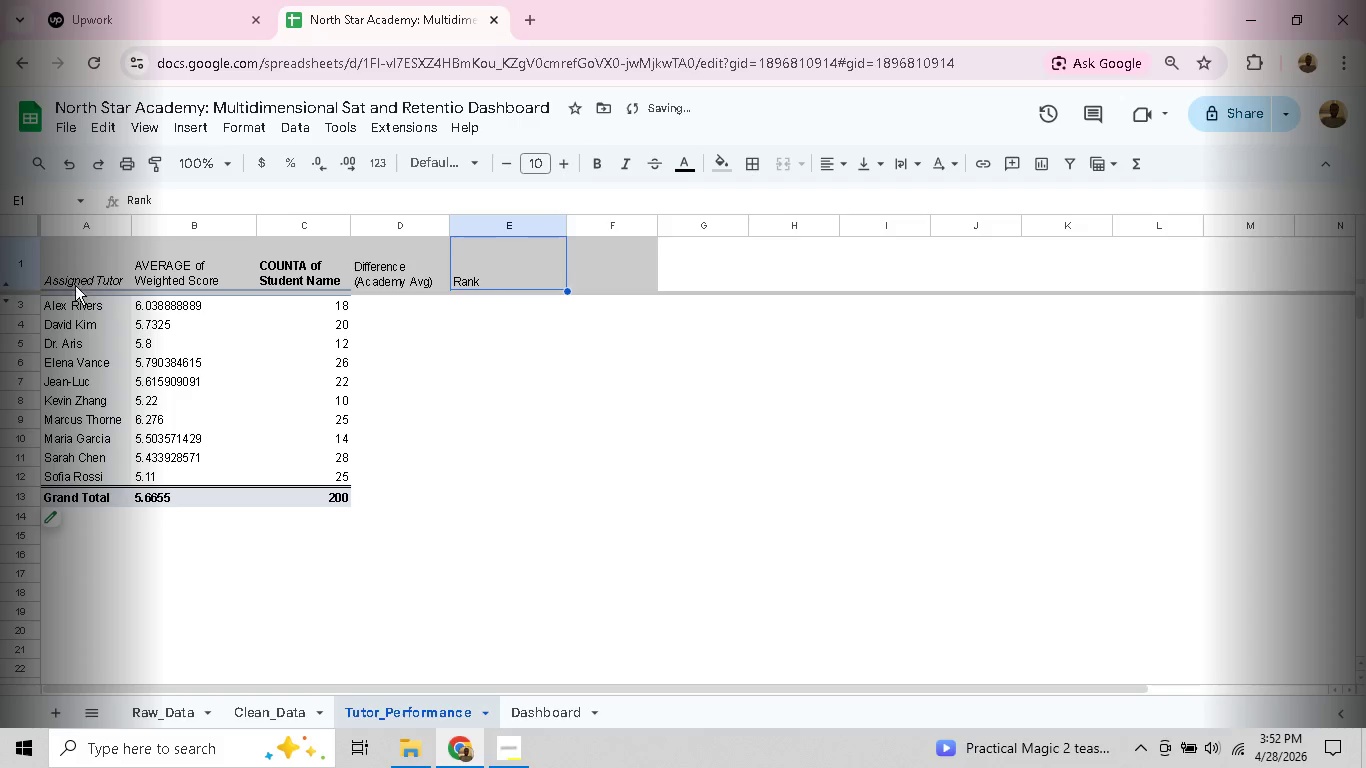 
left_click_drag(start_coordinate=[74, 282], to_coordinate=[620, 272])
 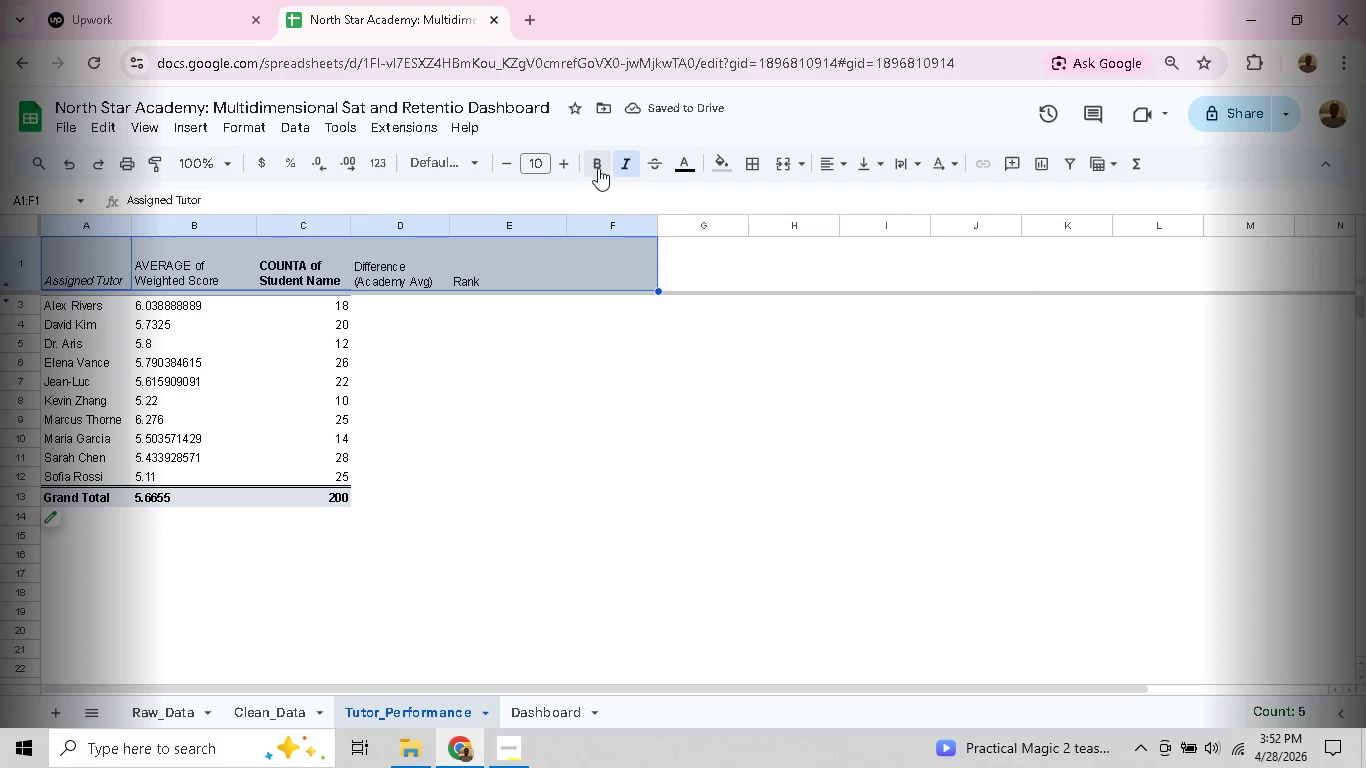 
left_click([597, 168])
 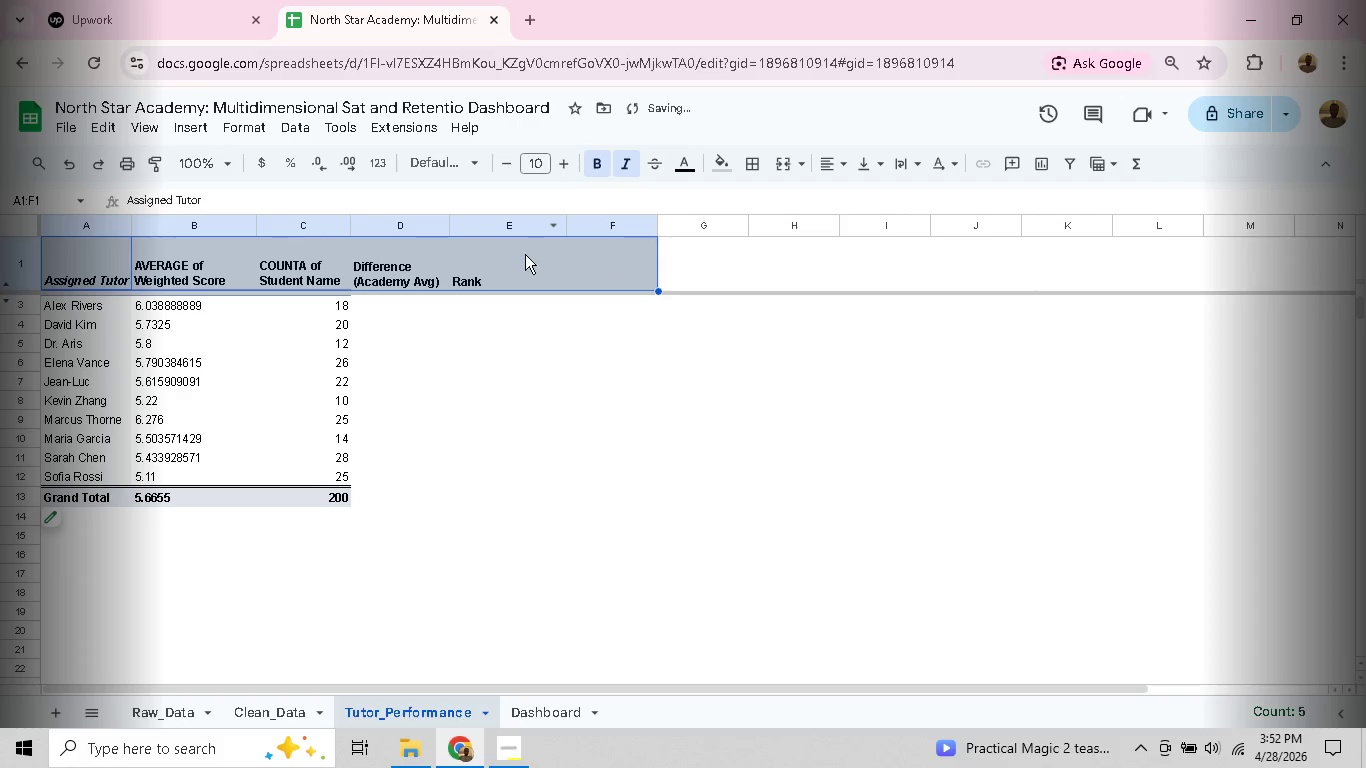 
left_click([517, 262])
 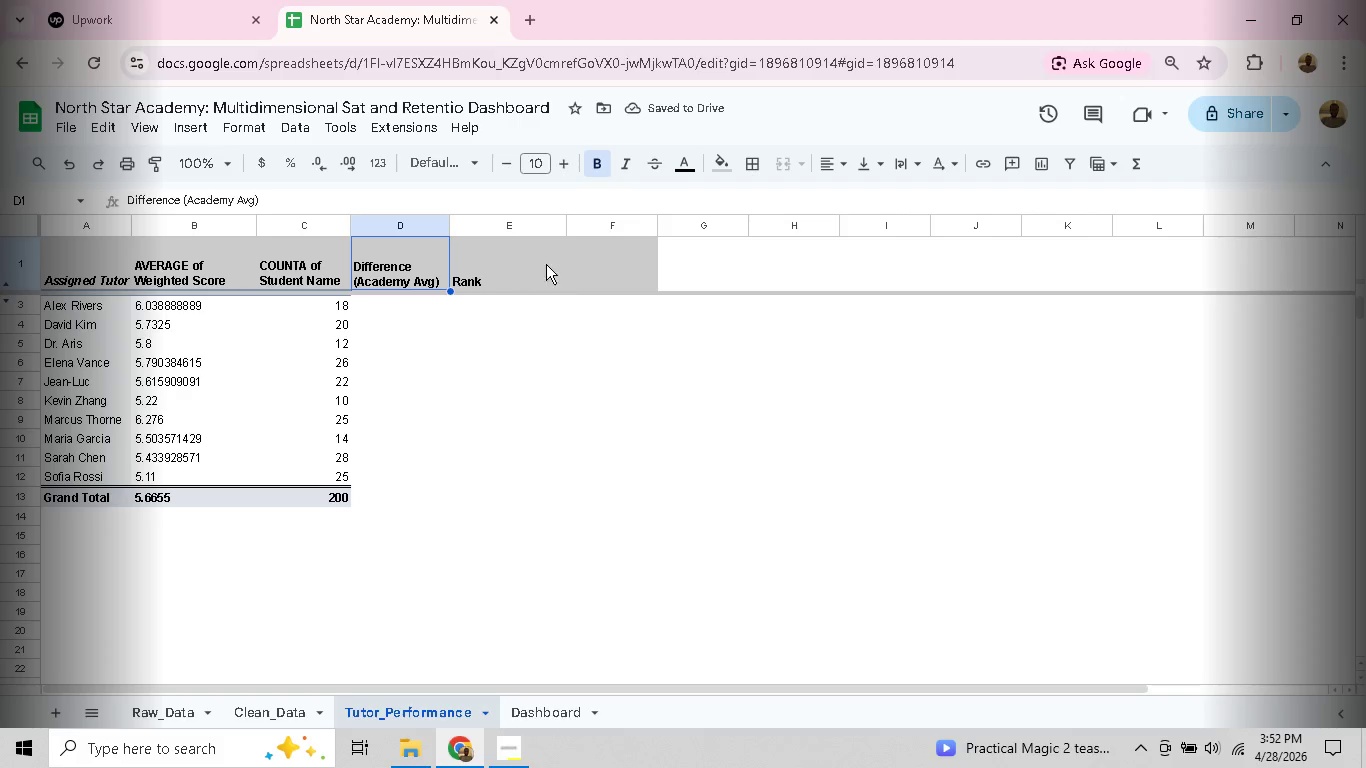 
double_click([583, 267])
 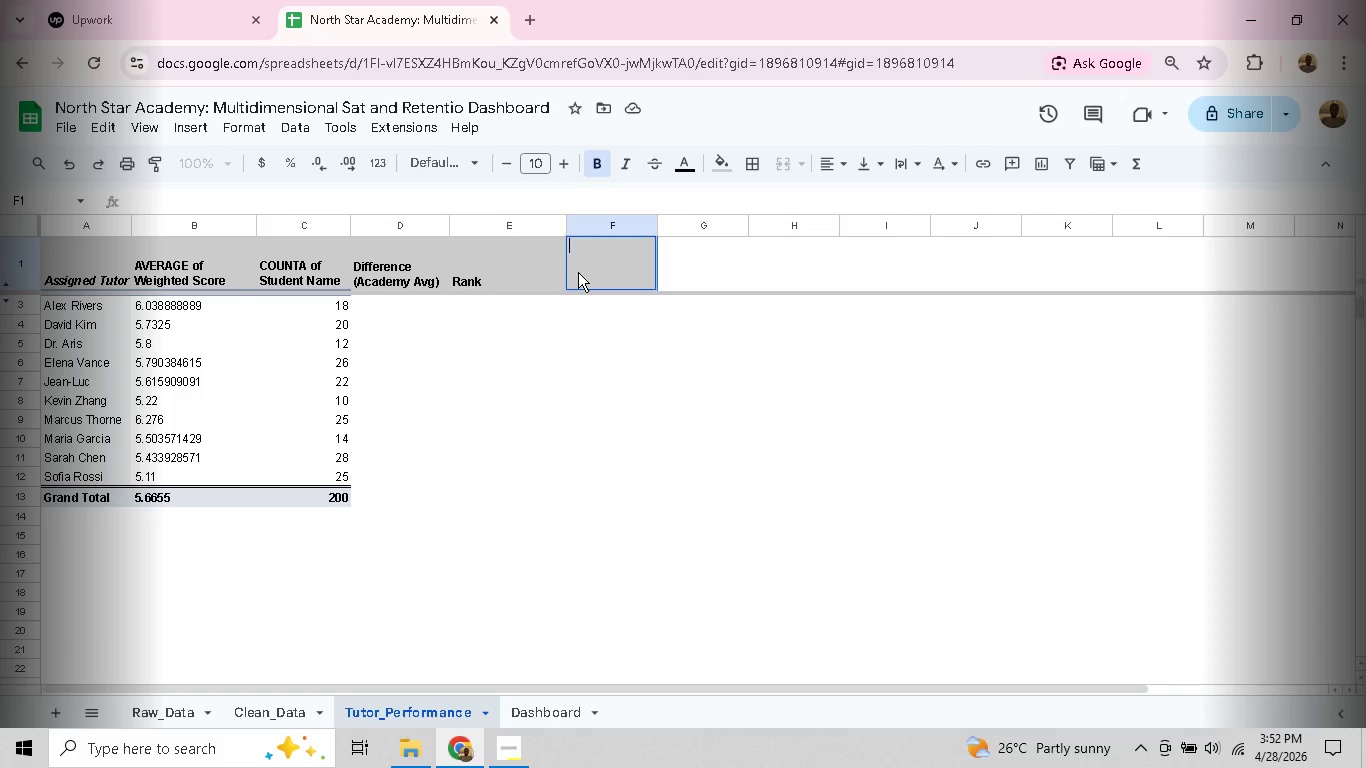 
wait(5.66)
 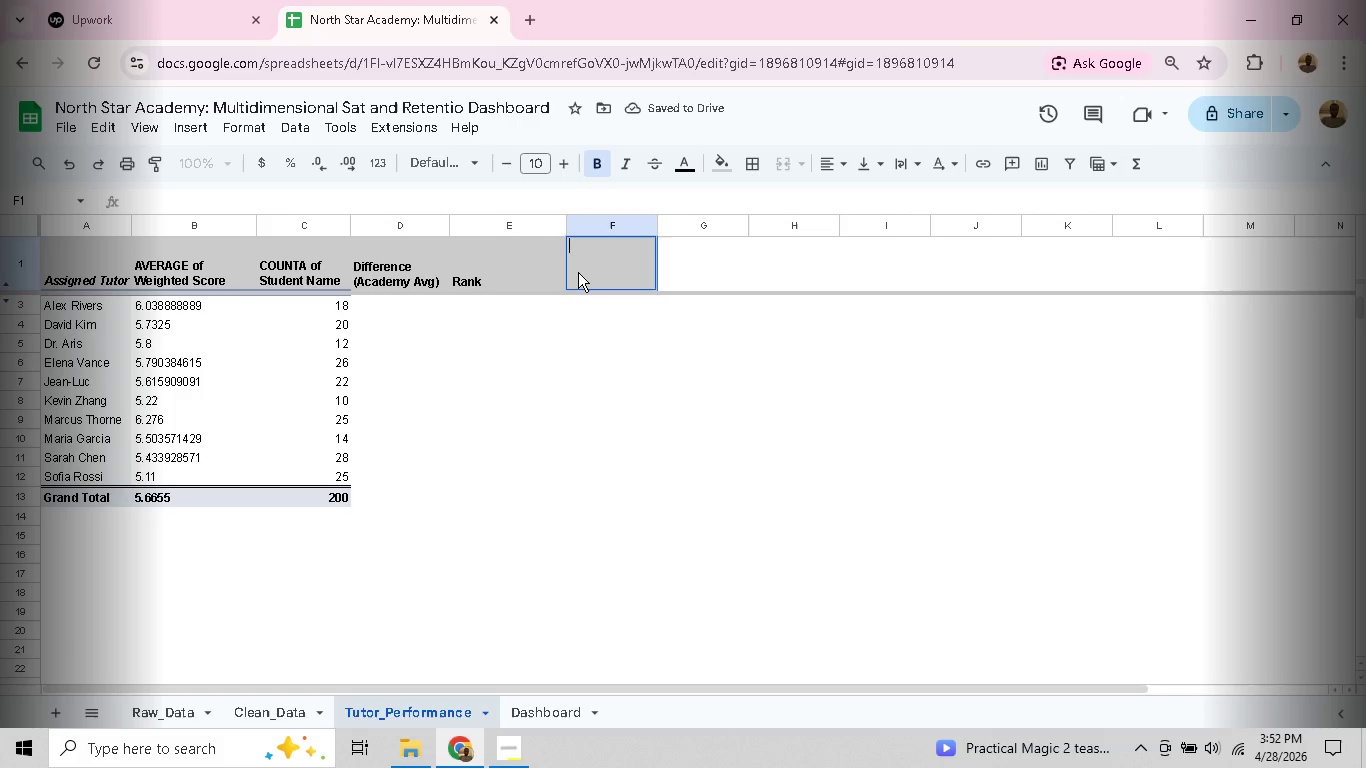 
type(cademy)
key(Backspace)
key(Backspace)
key(Backspace)
key(Backspace)
key(Backspace)
key(Backspace)
type(Academy)
 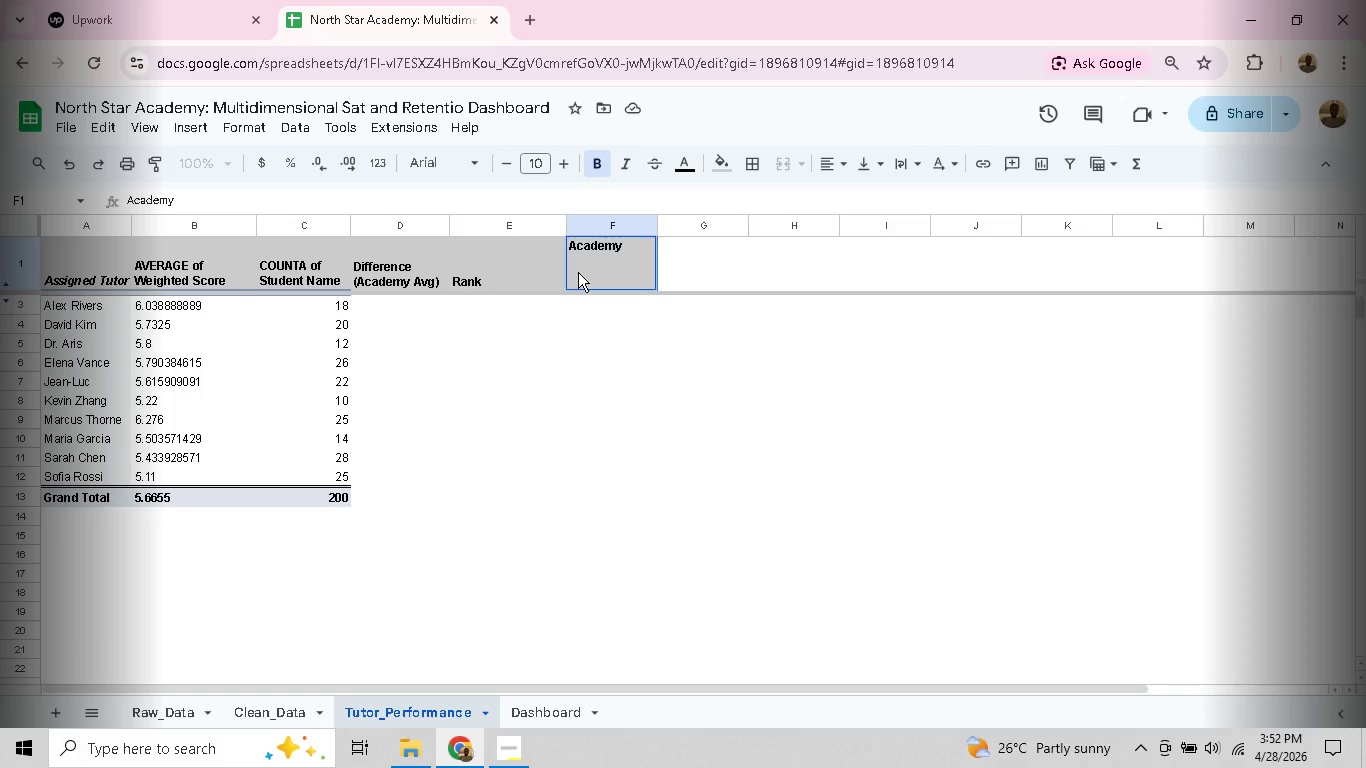 
type( Average)
 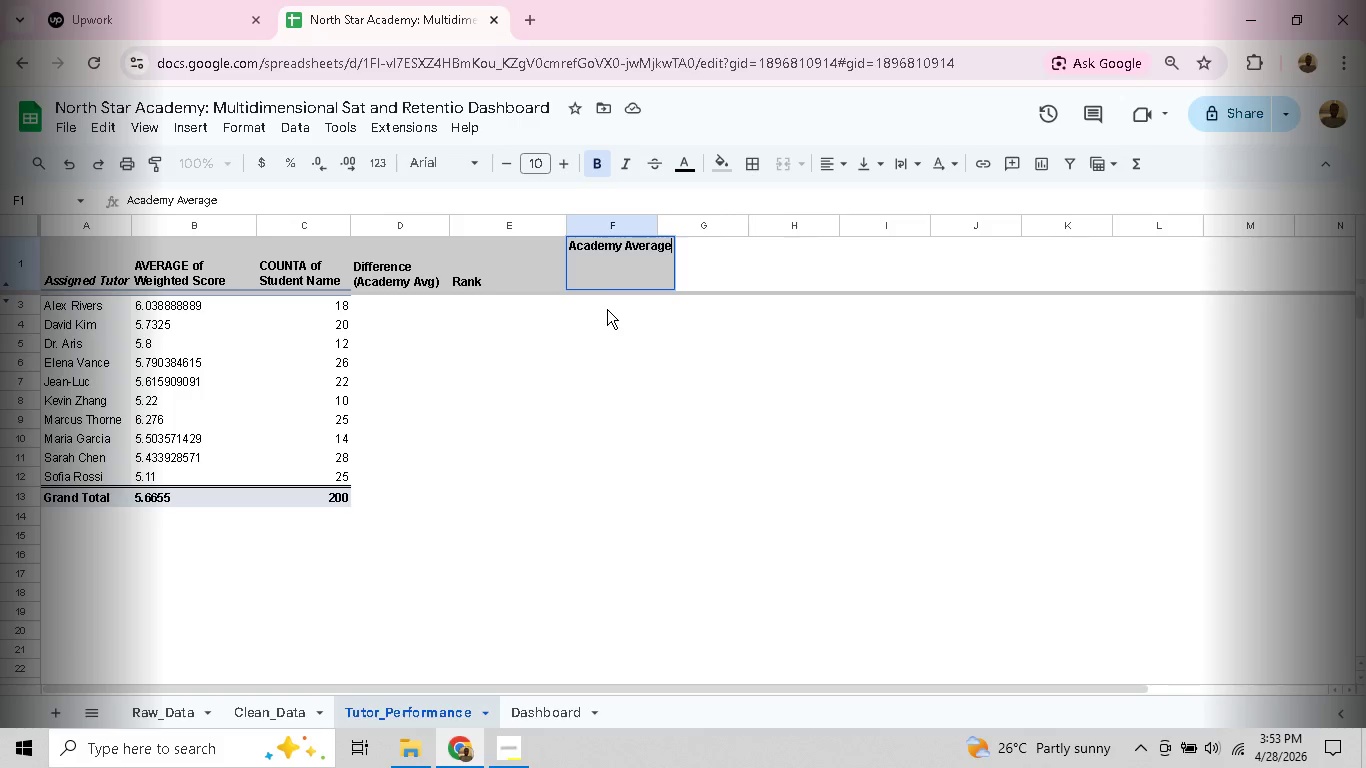 
left_click([607, 312])
 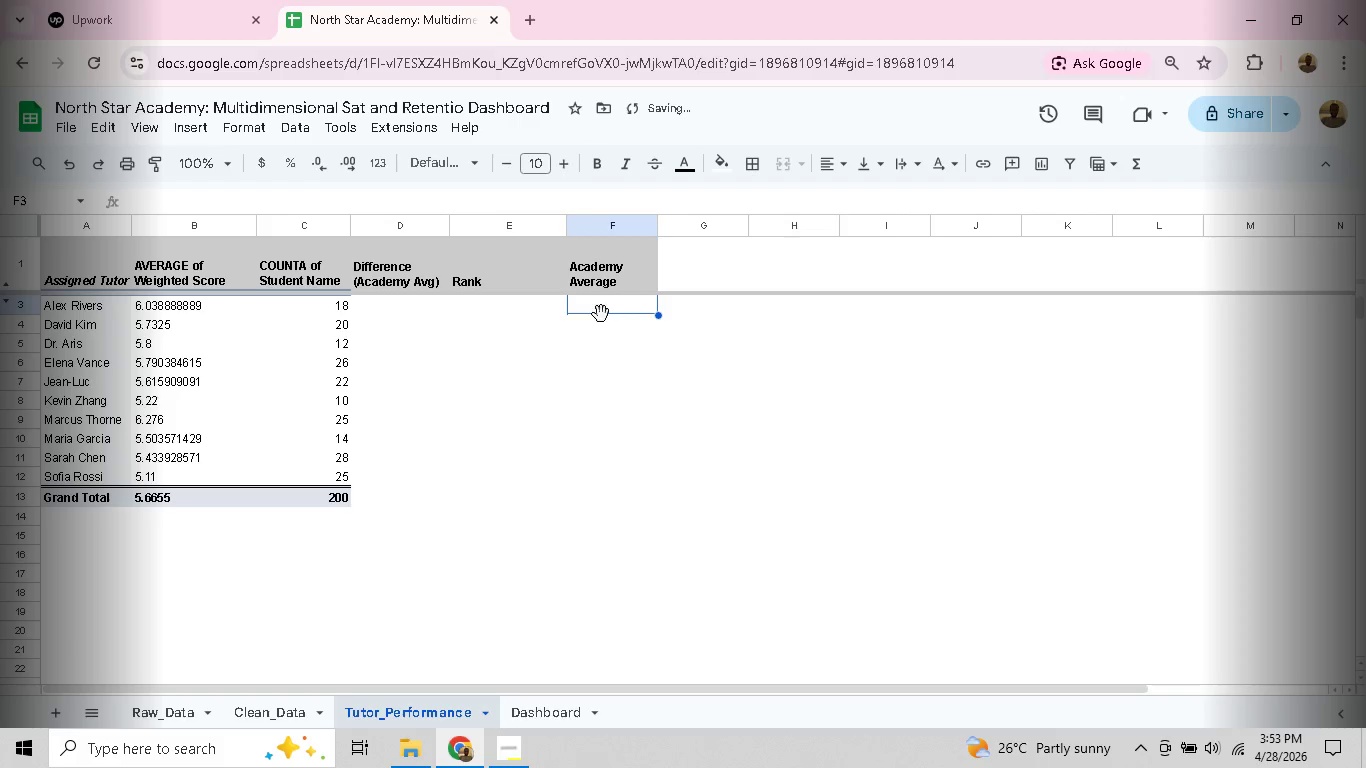 
double_click([601, 314])
 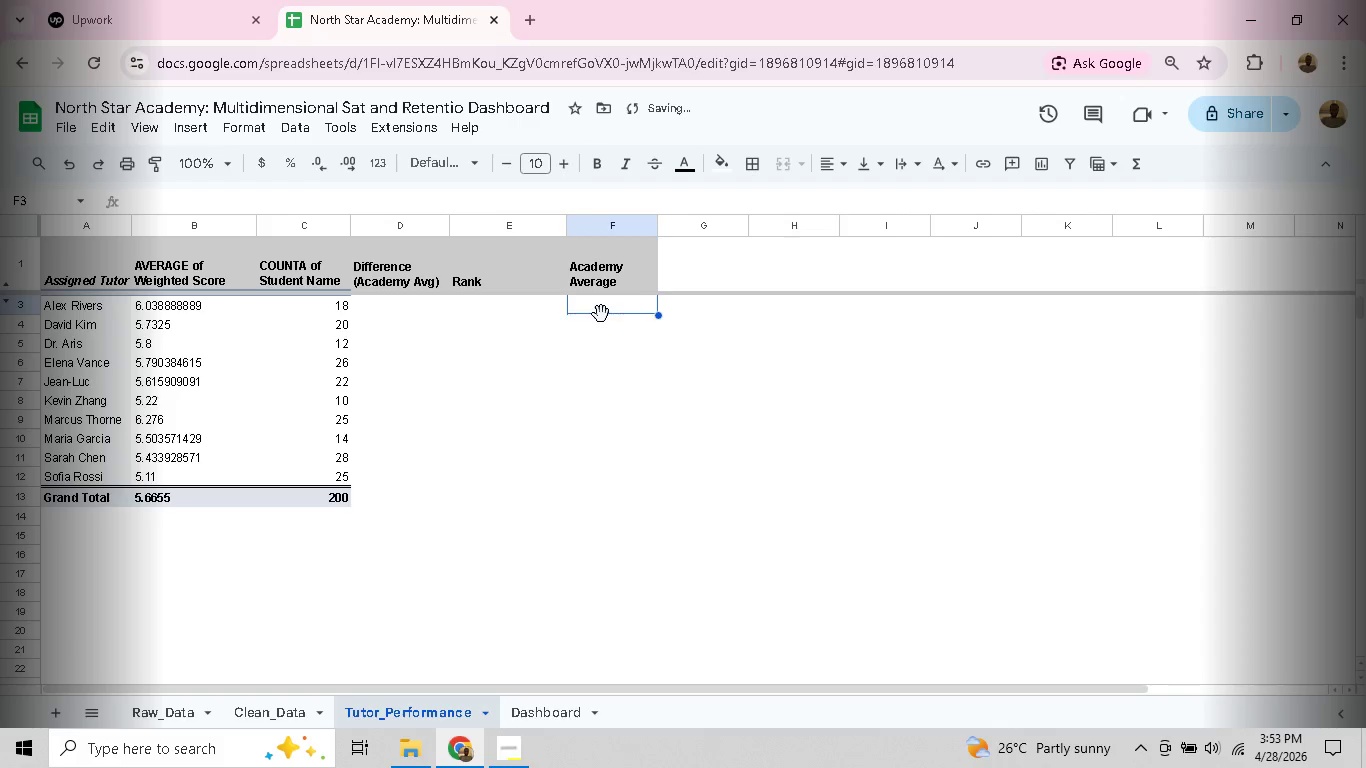 
triple_click([601, 314])
 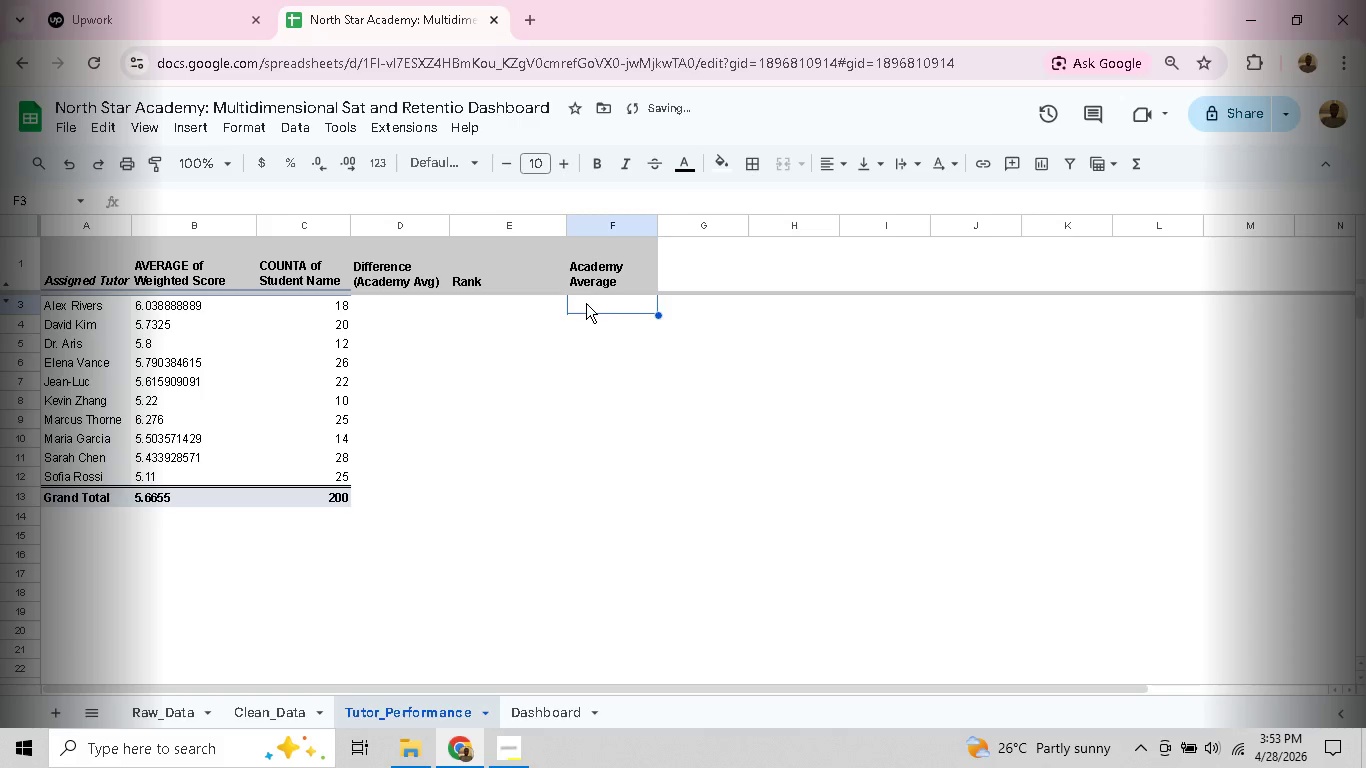 
double_click([586, 303])
 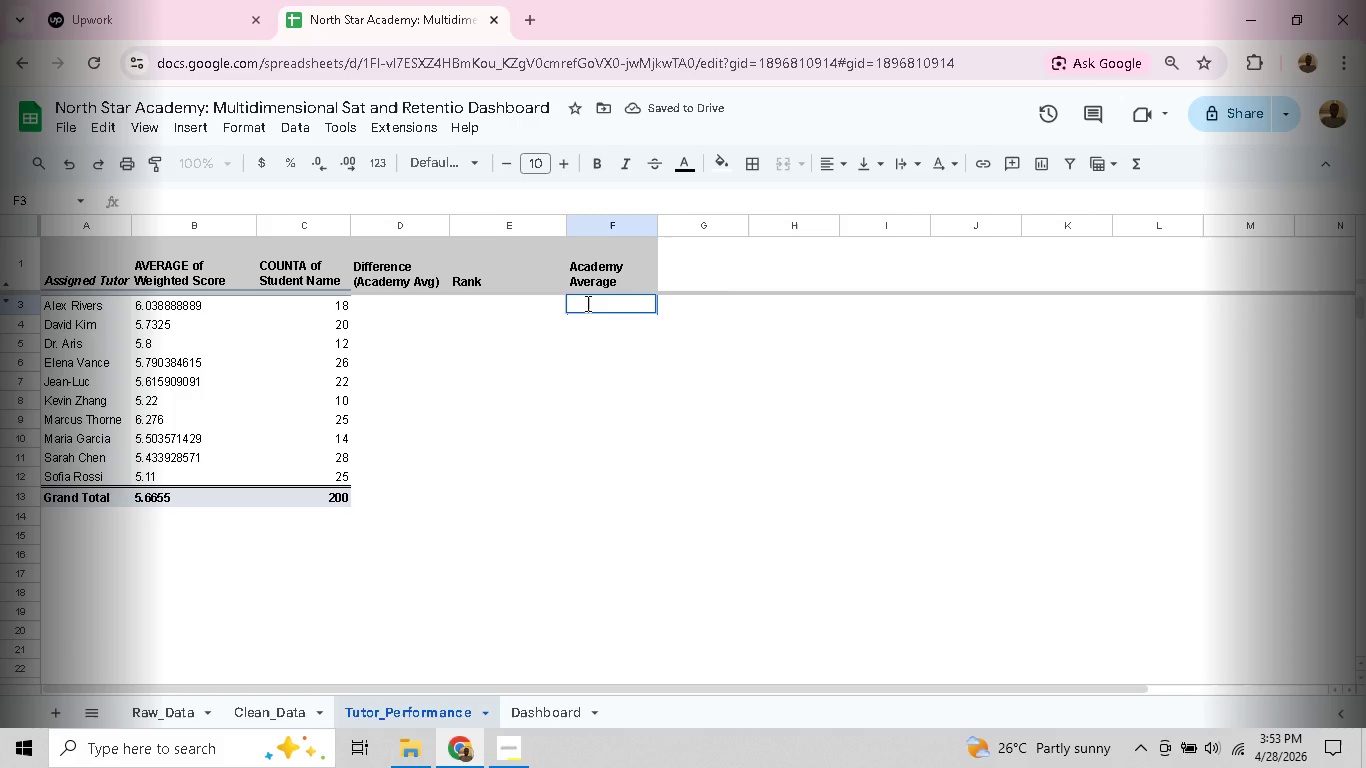 
key(Equal)
 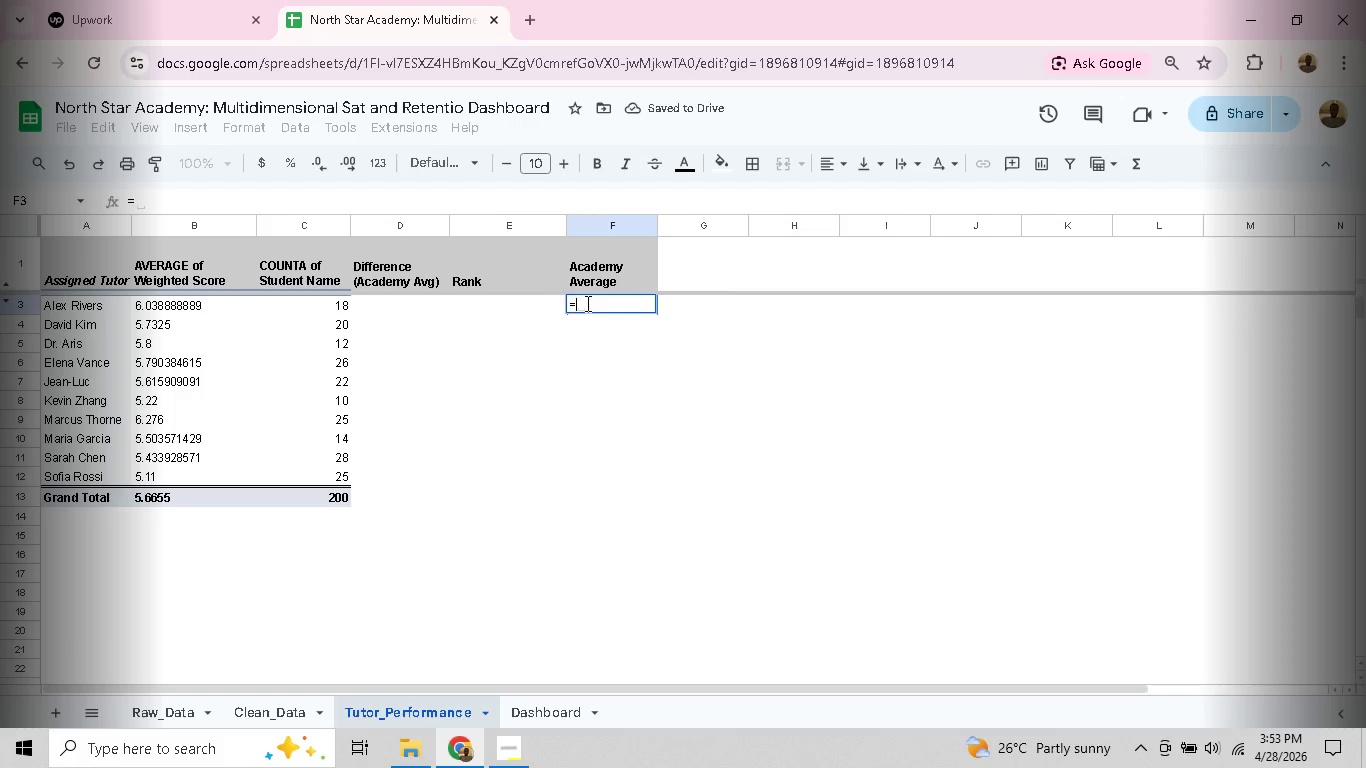 
key(CapsLock)
 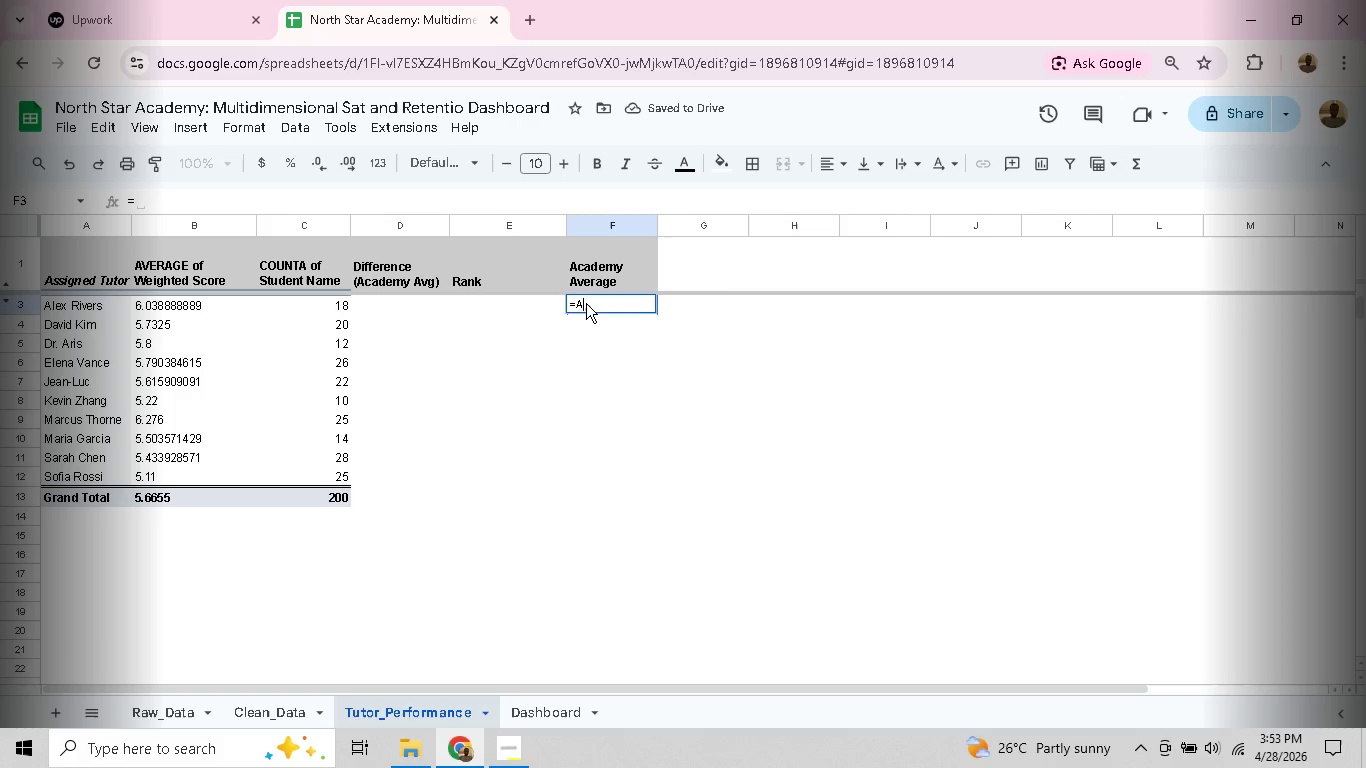 
key(A)
 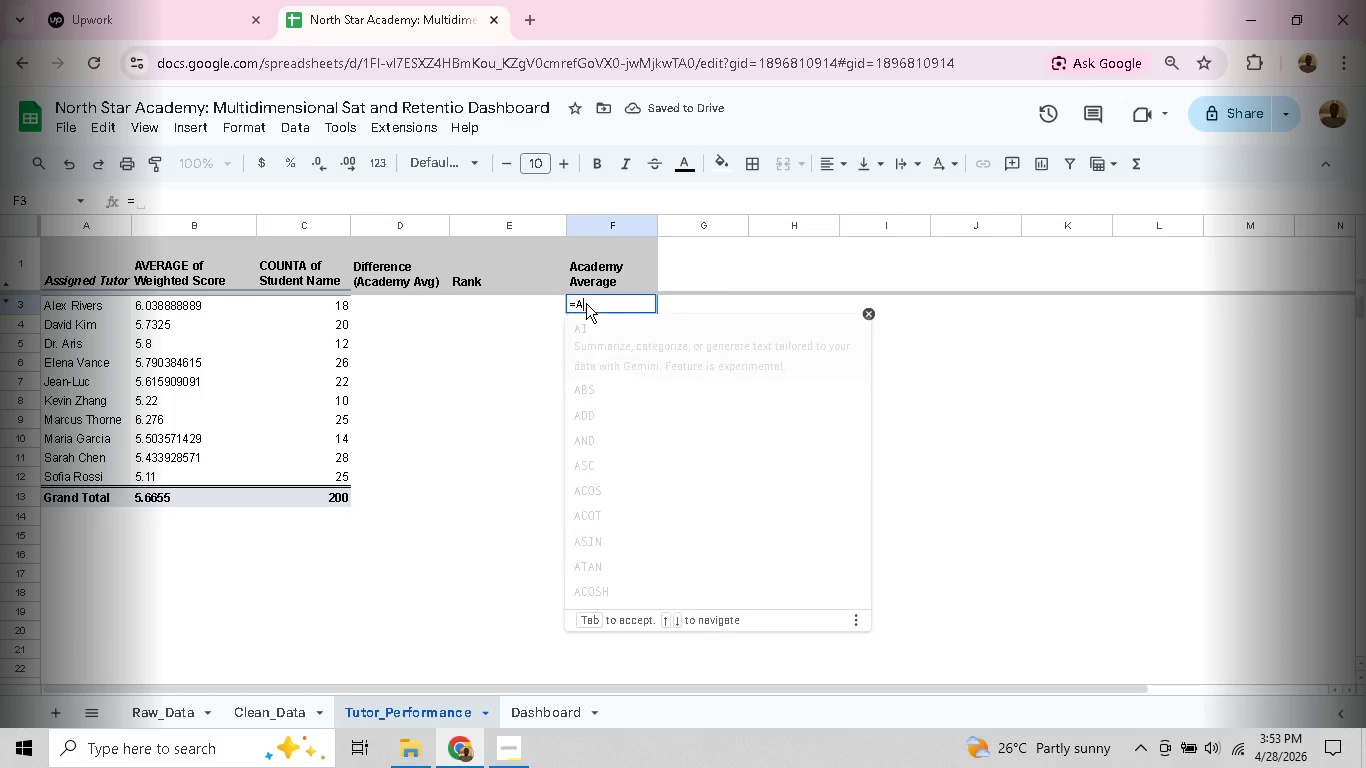 
key(CapsLock)
 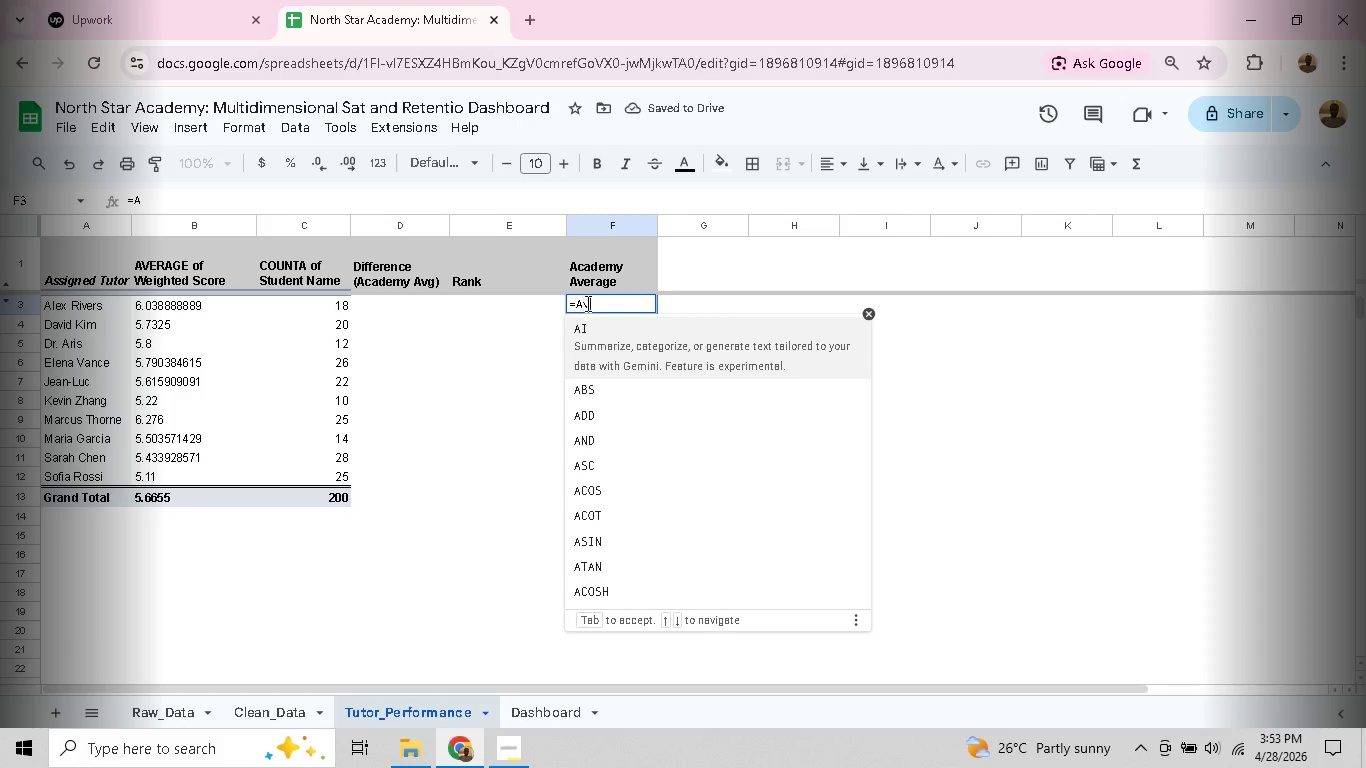 
key(V)
 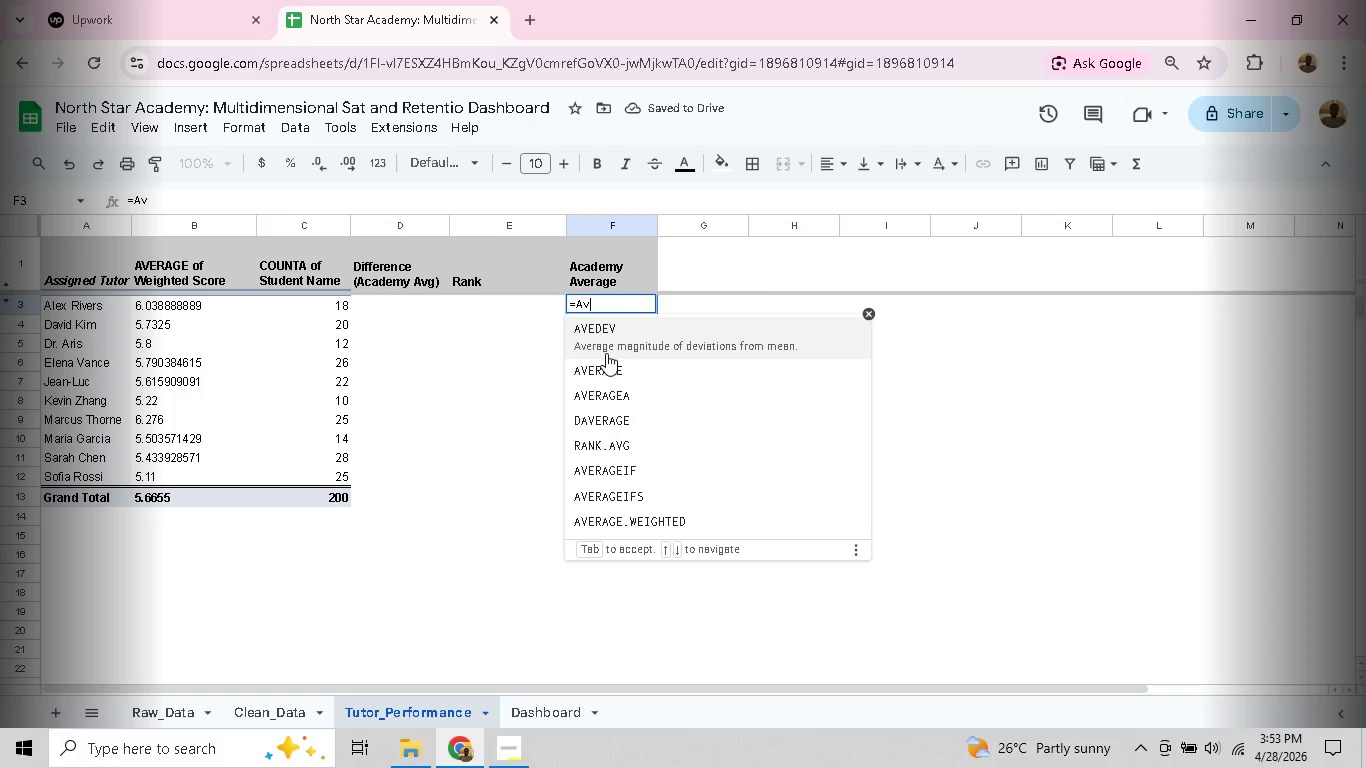 
left_click([606, 364])
 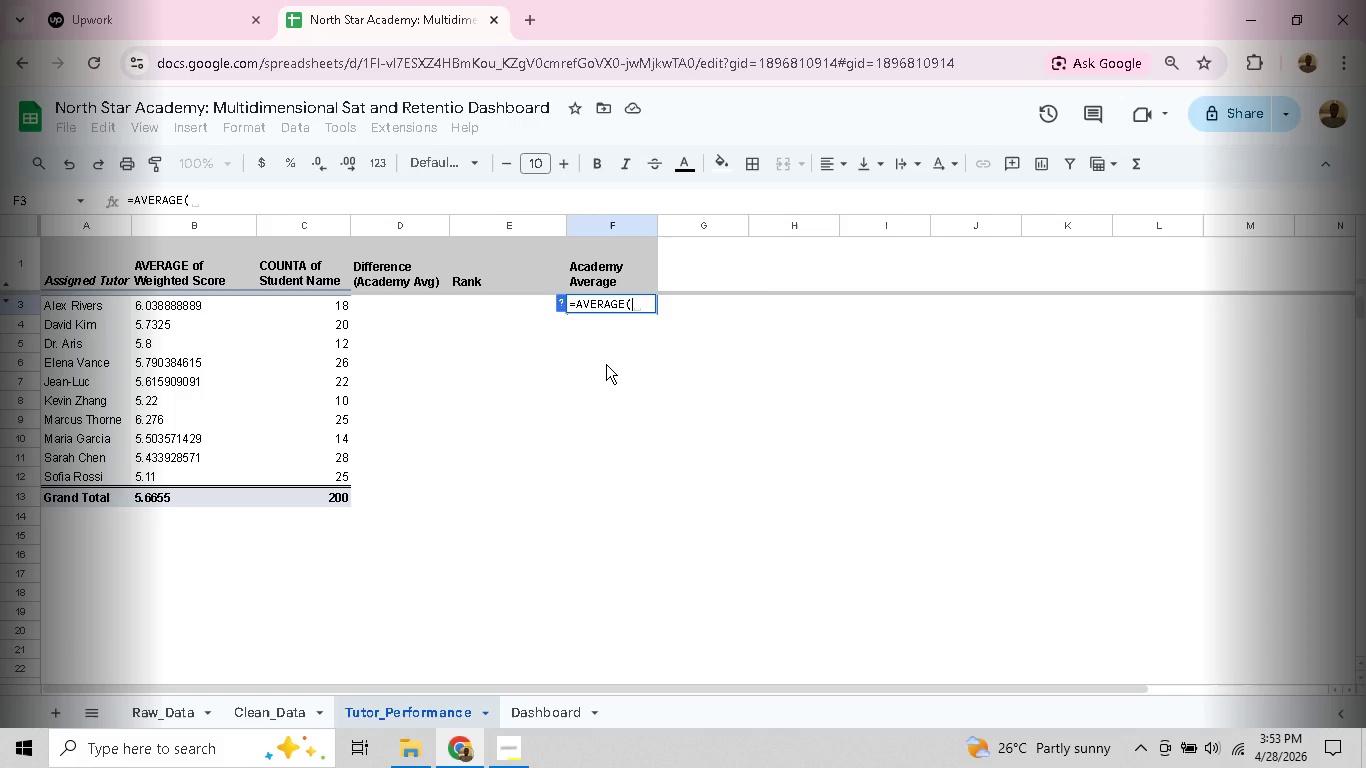 
wait(8.52)
 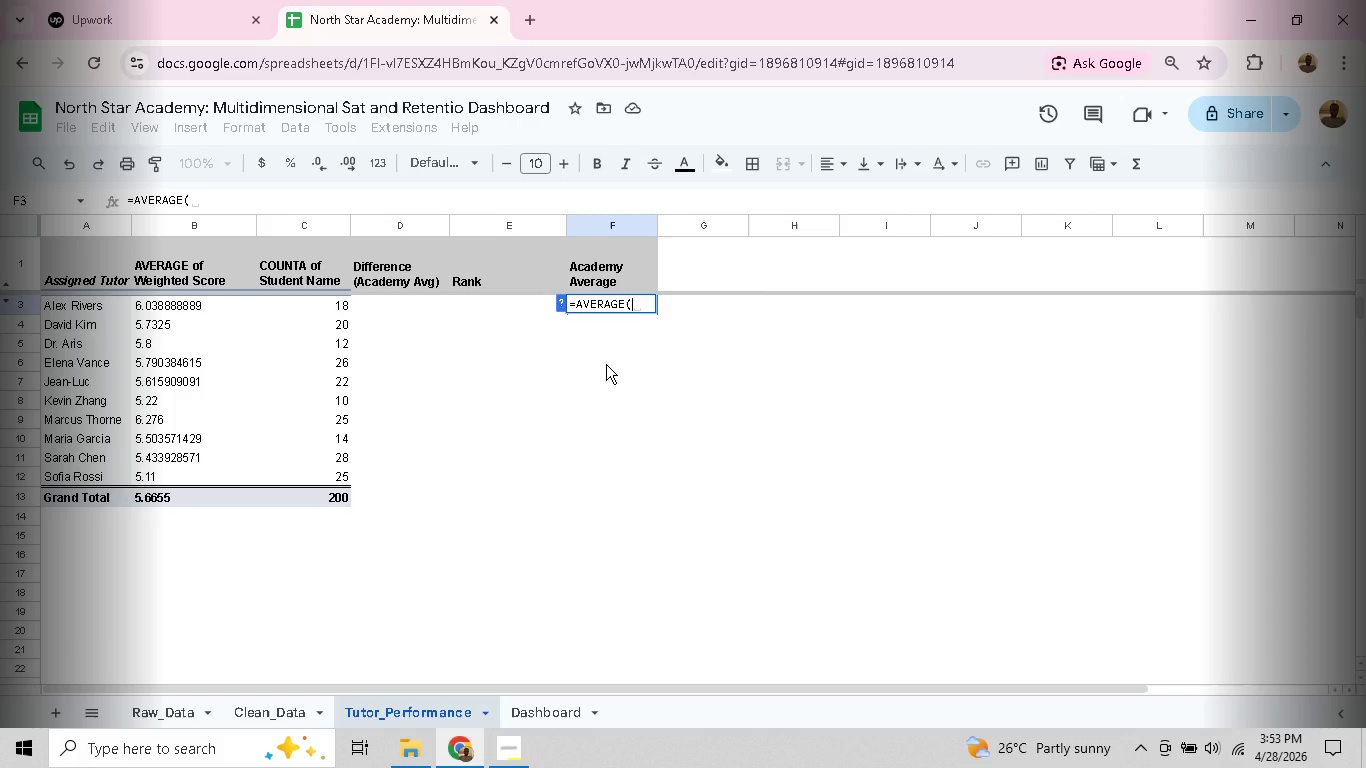 
type(Clean_Data)
 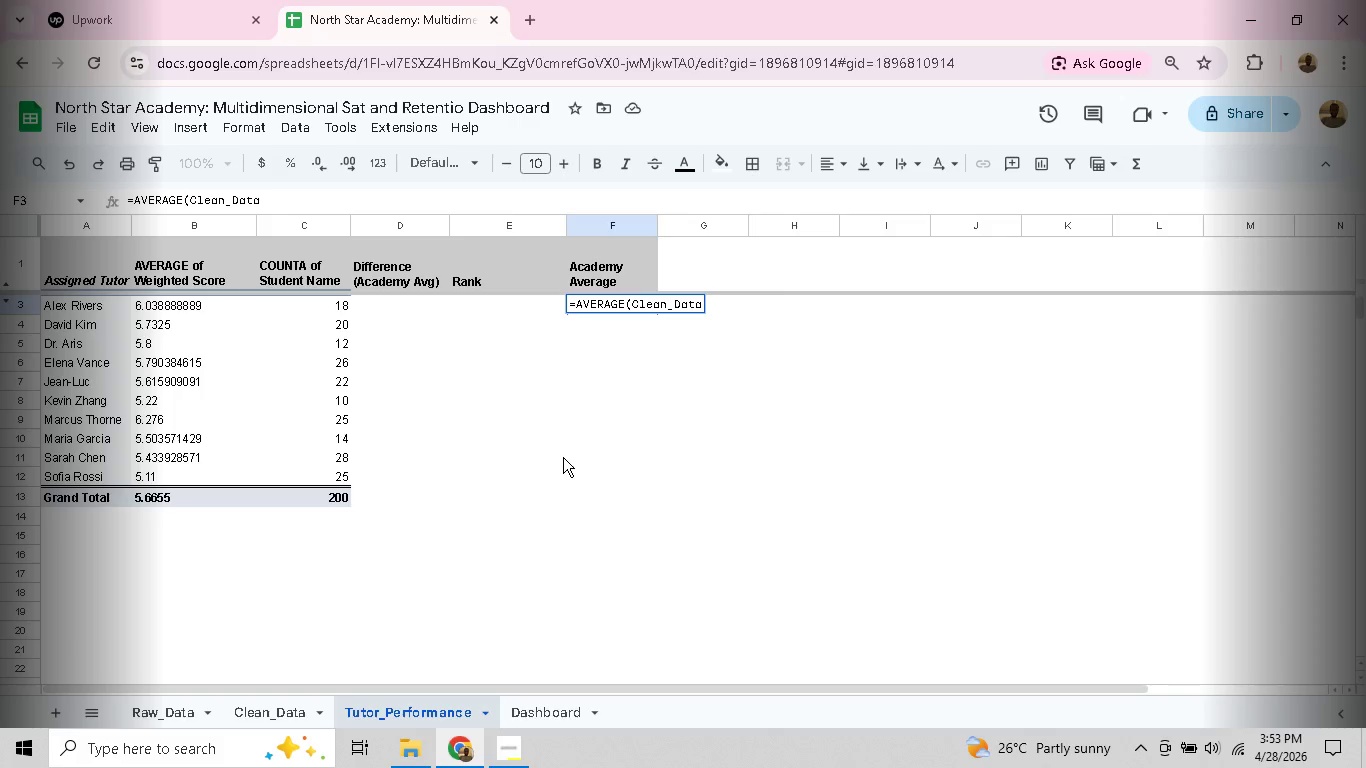 
wait(13.03)
 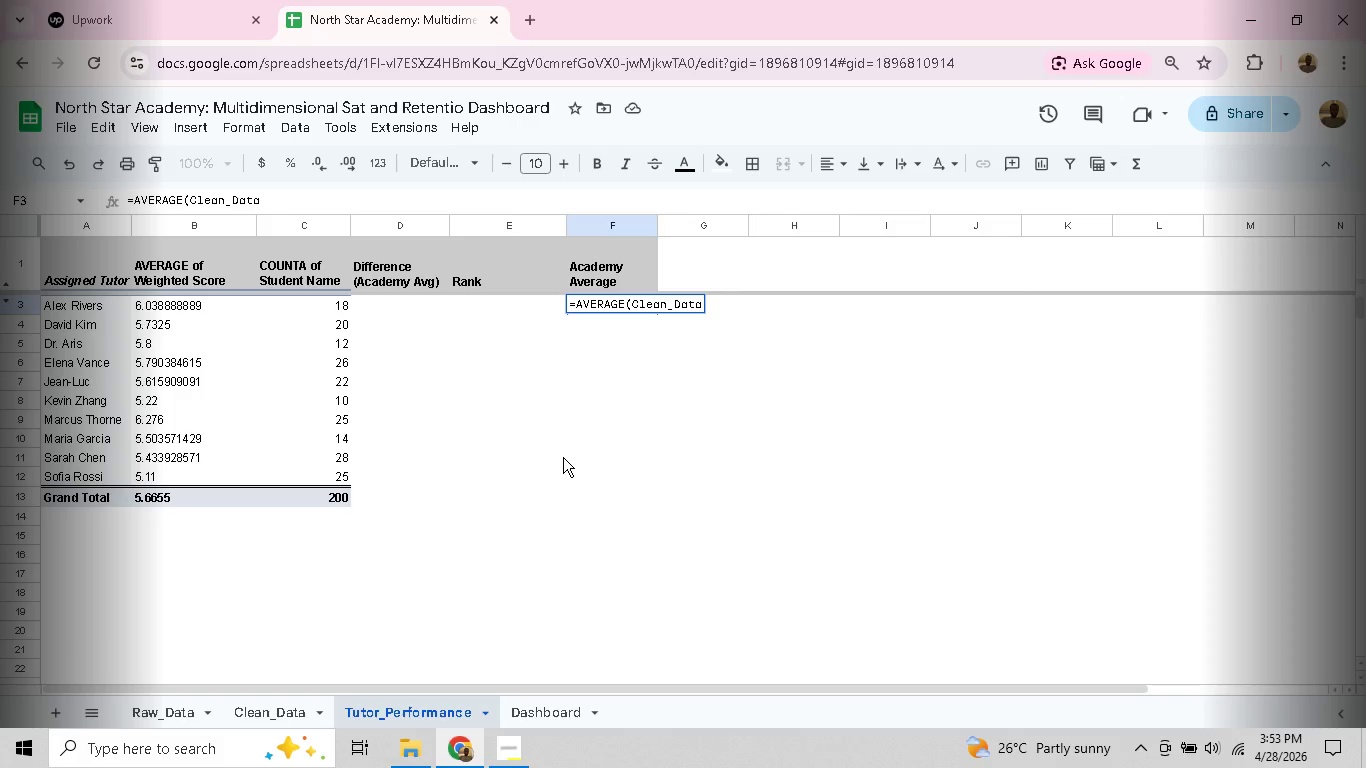 
key(Shift+1)
 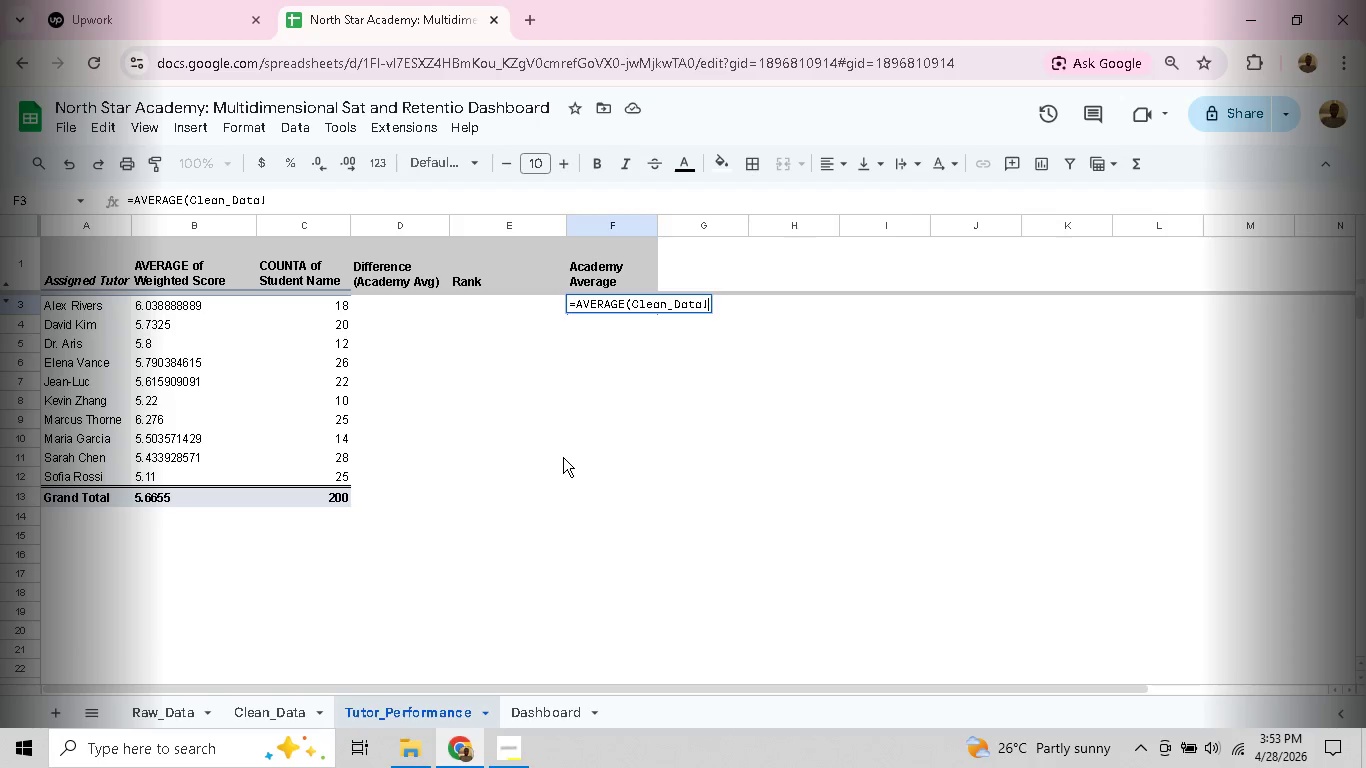 
key(Backspace)
 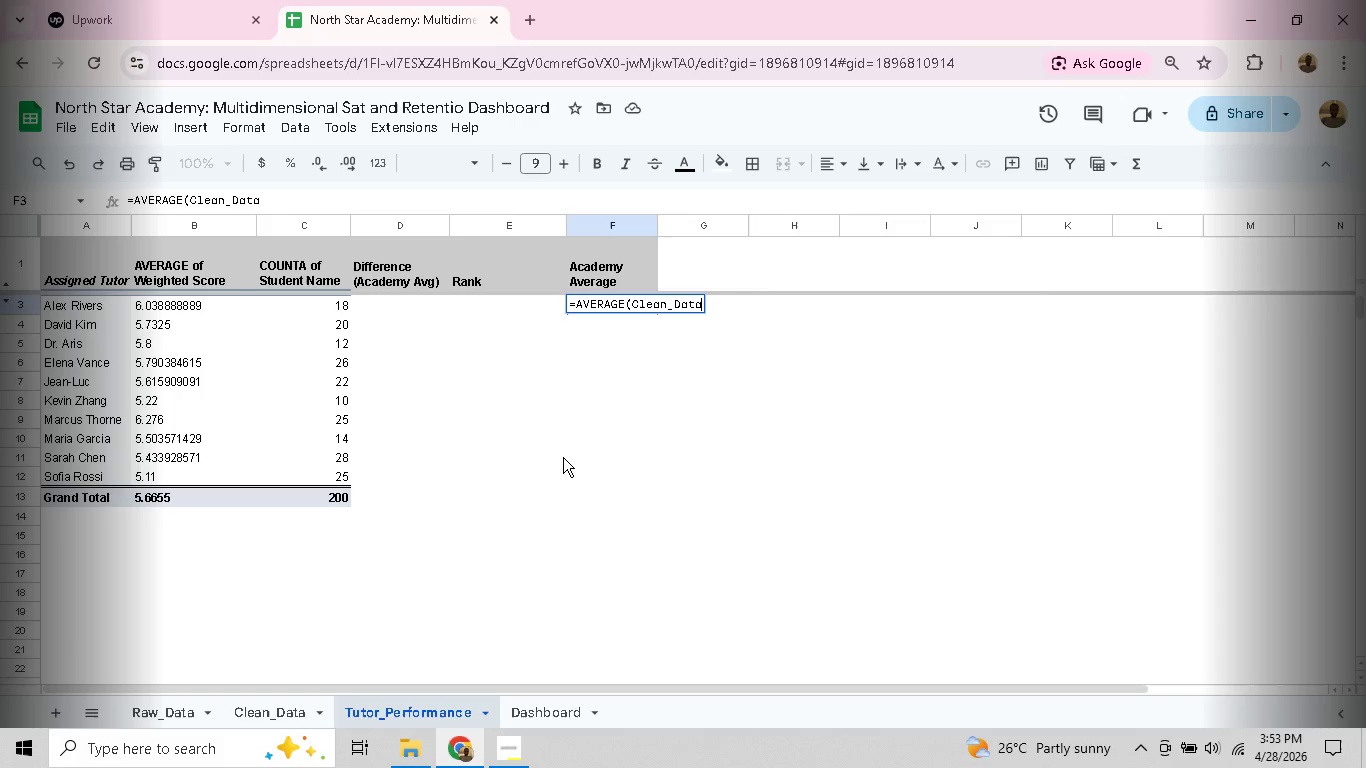 
key(Shift+1)
 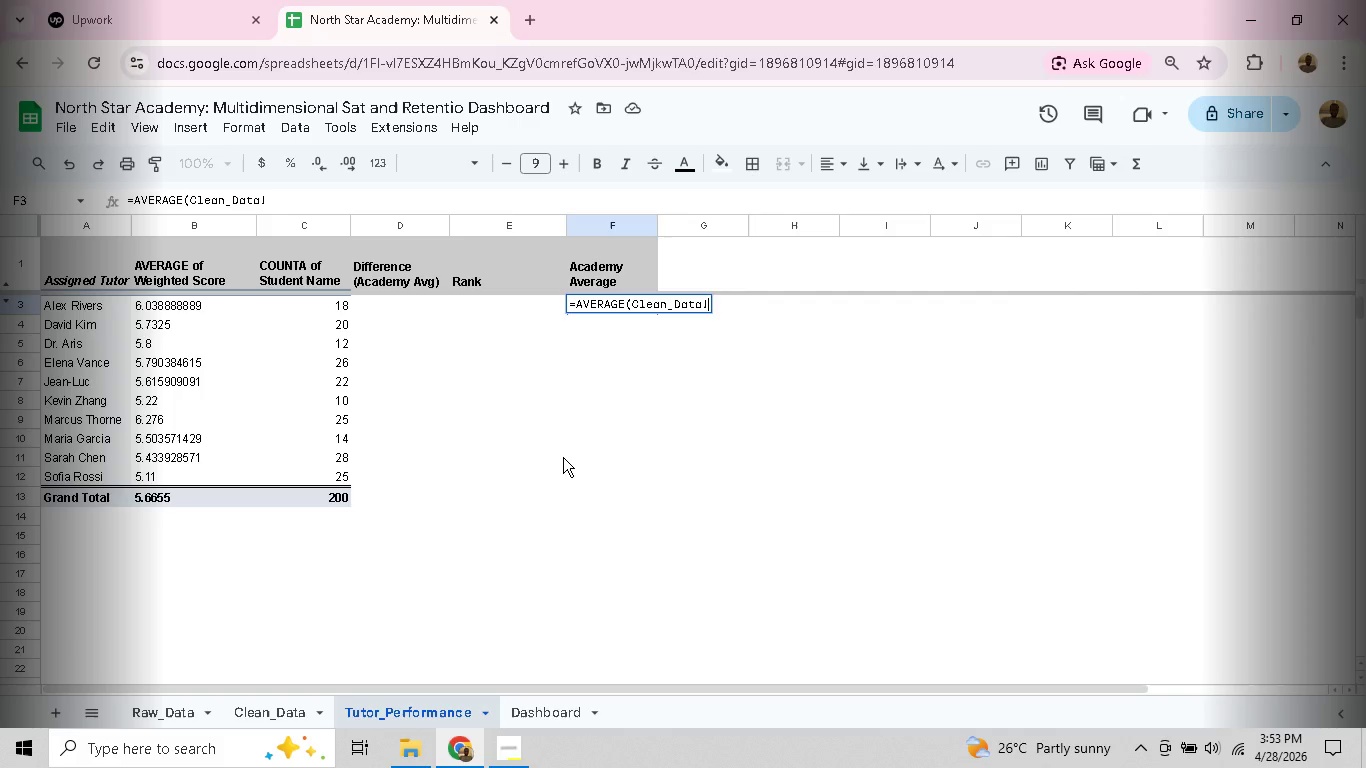 
key(CapsLock)
 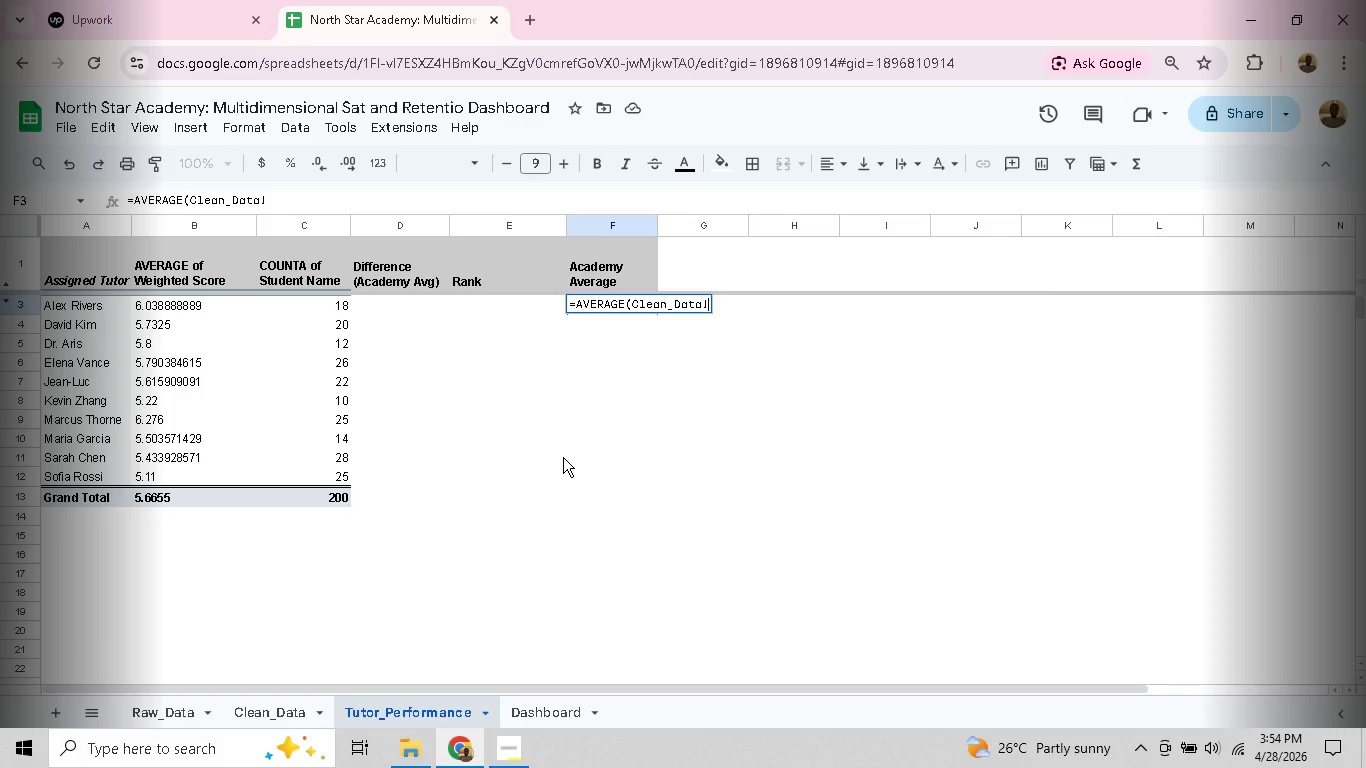 
wait(85.81)
 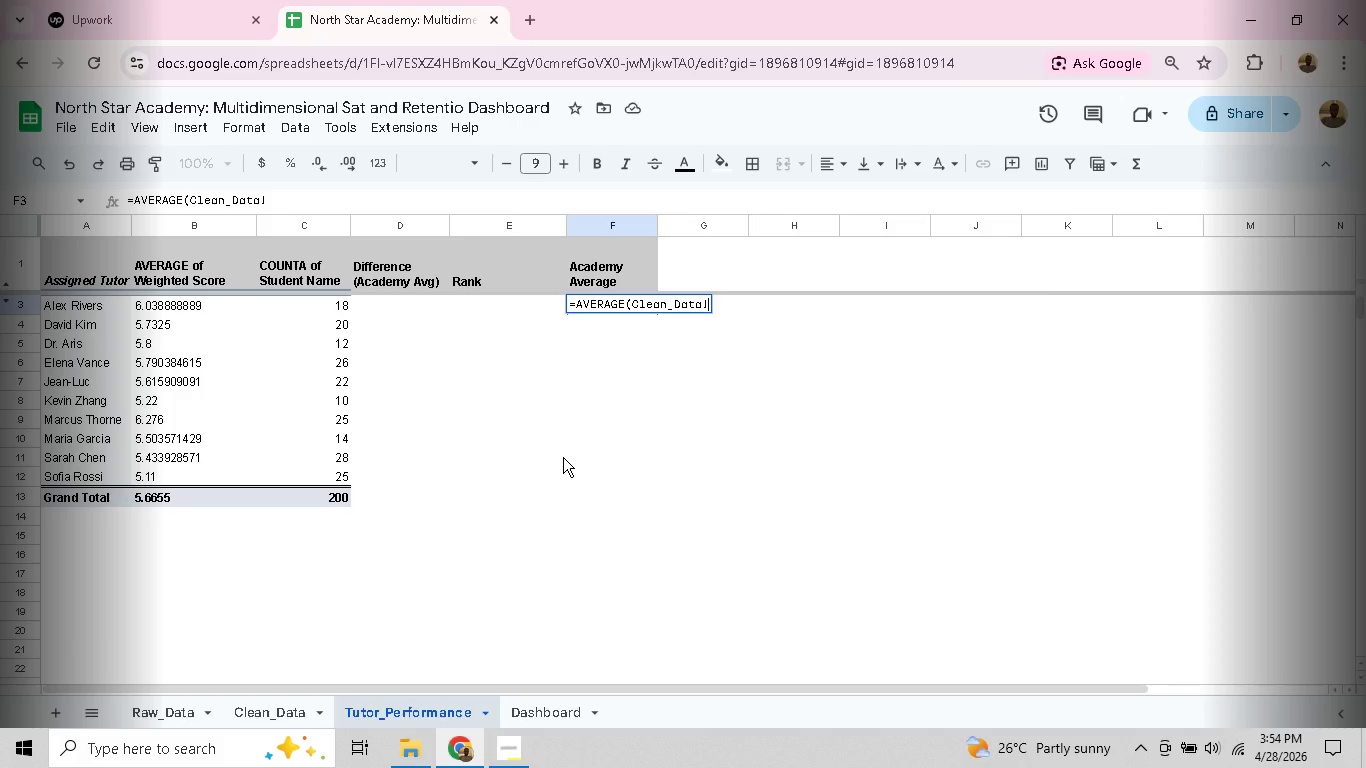 
left_click([649, 306])
 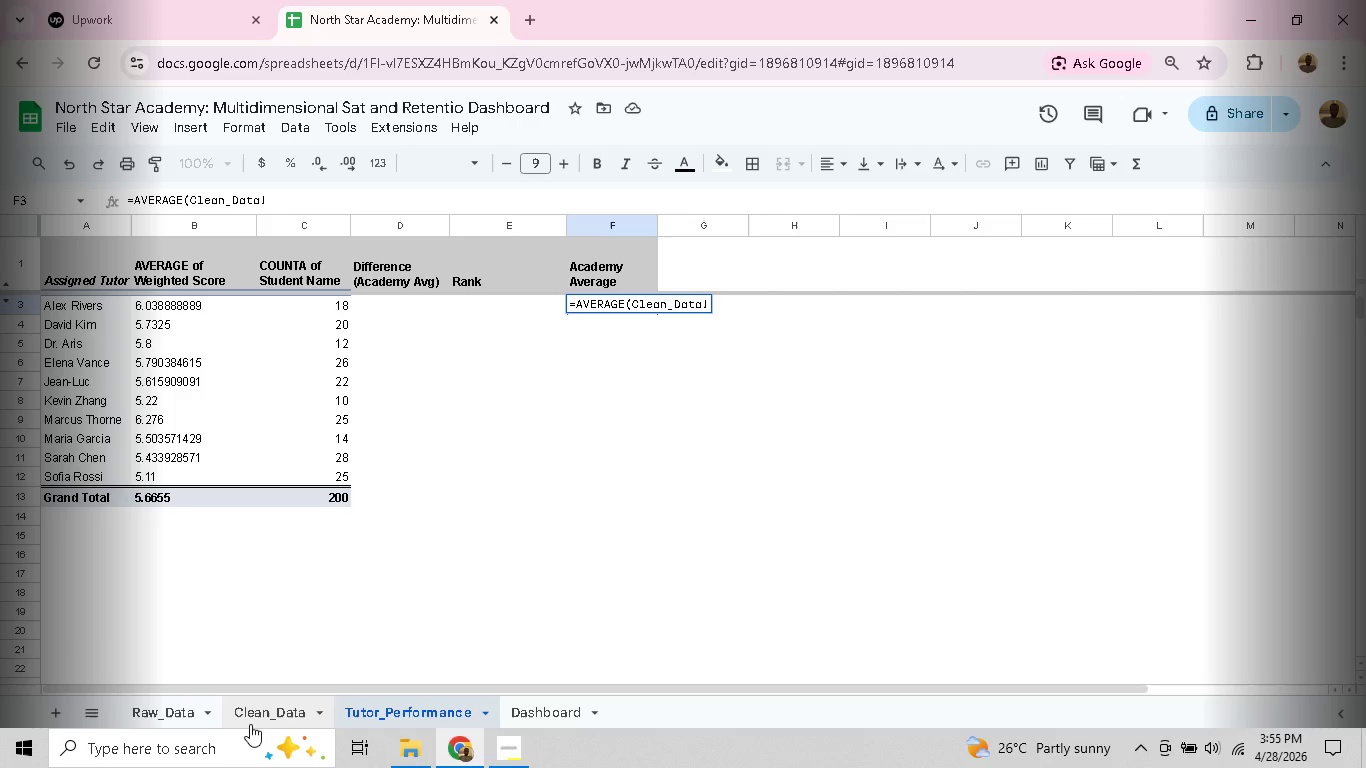 
left_click([257, 722])
 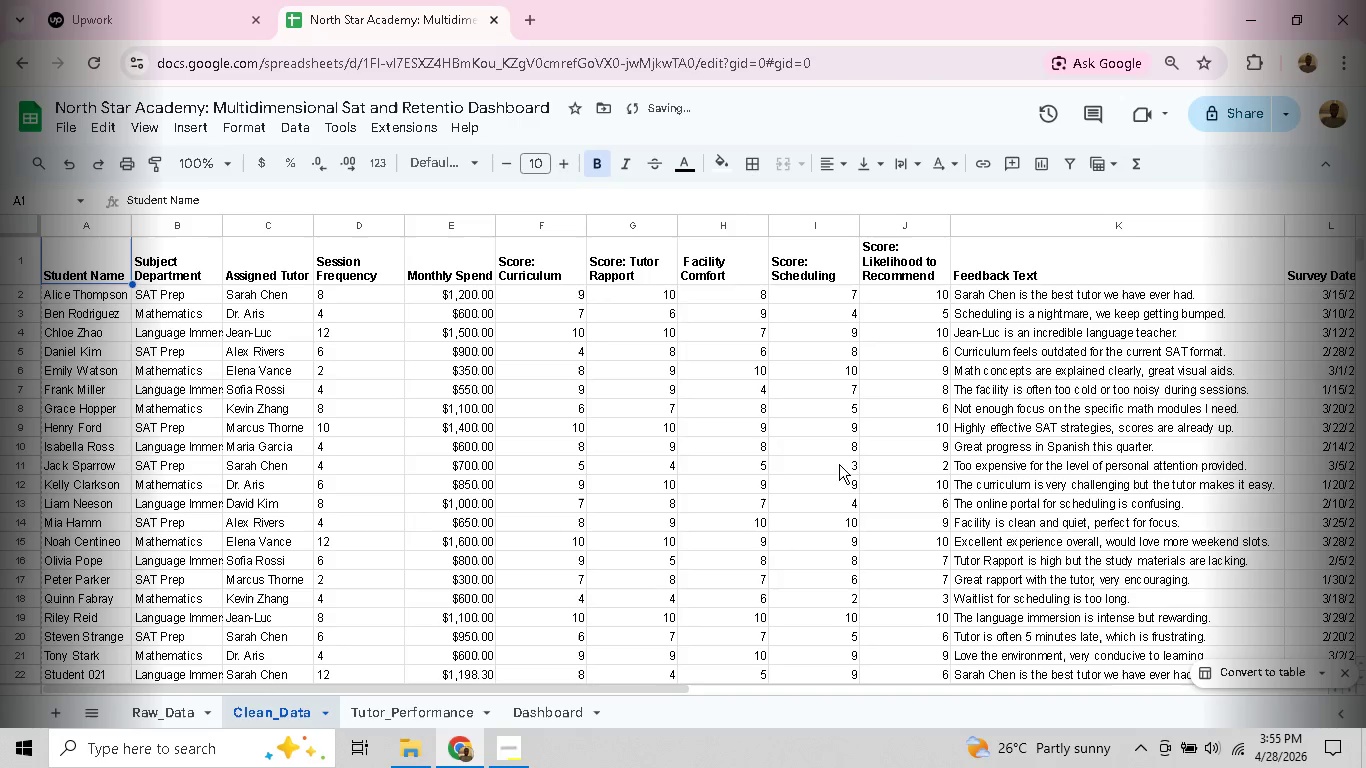 
left_click([784, 487])
 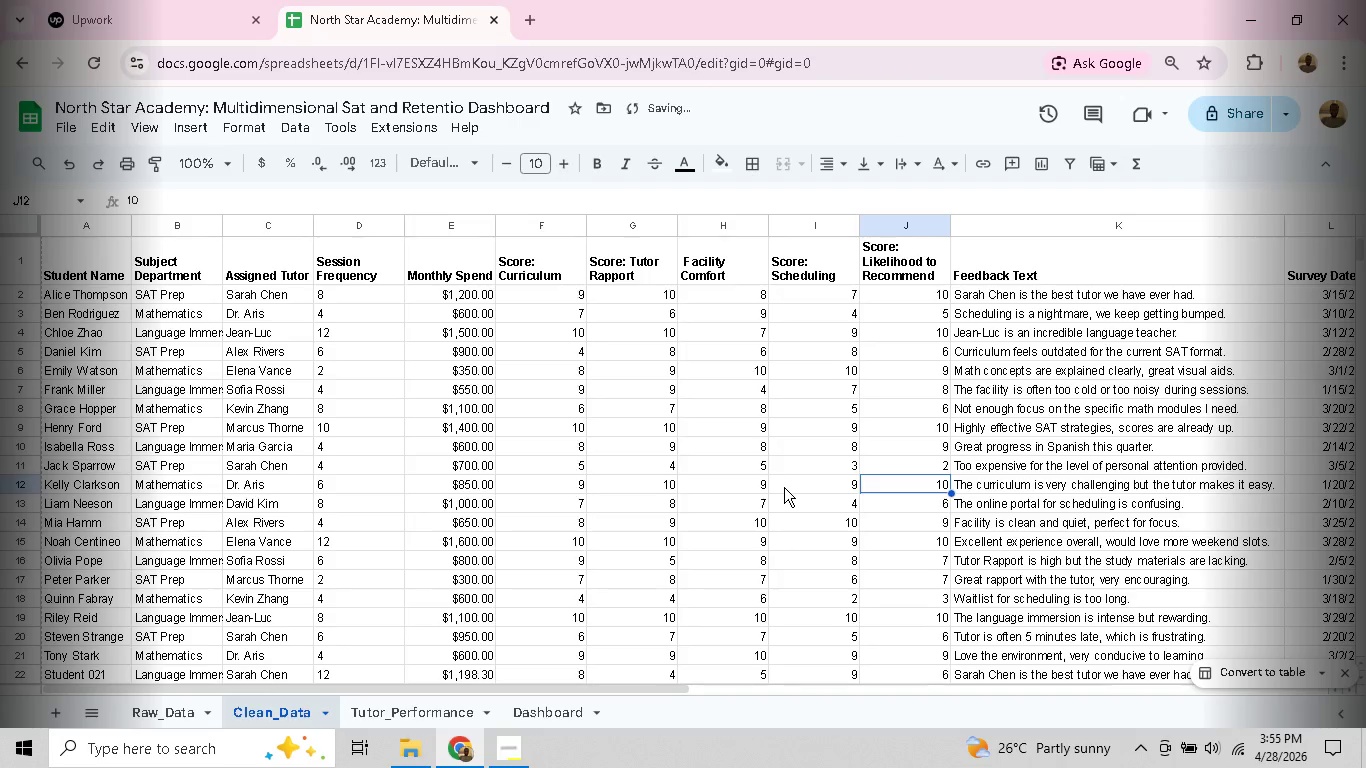 
hold_key(key=ArrowRight, duration=0.56)
 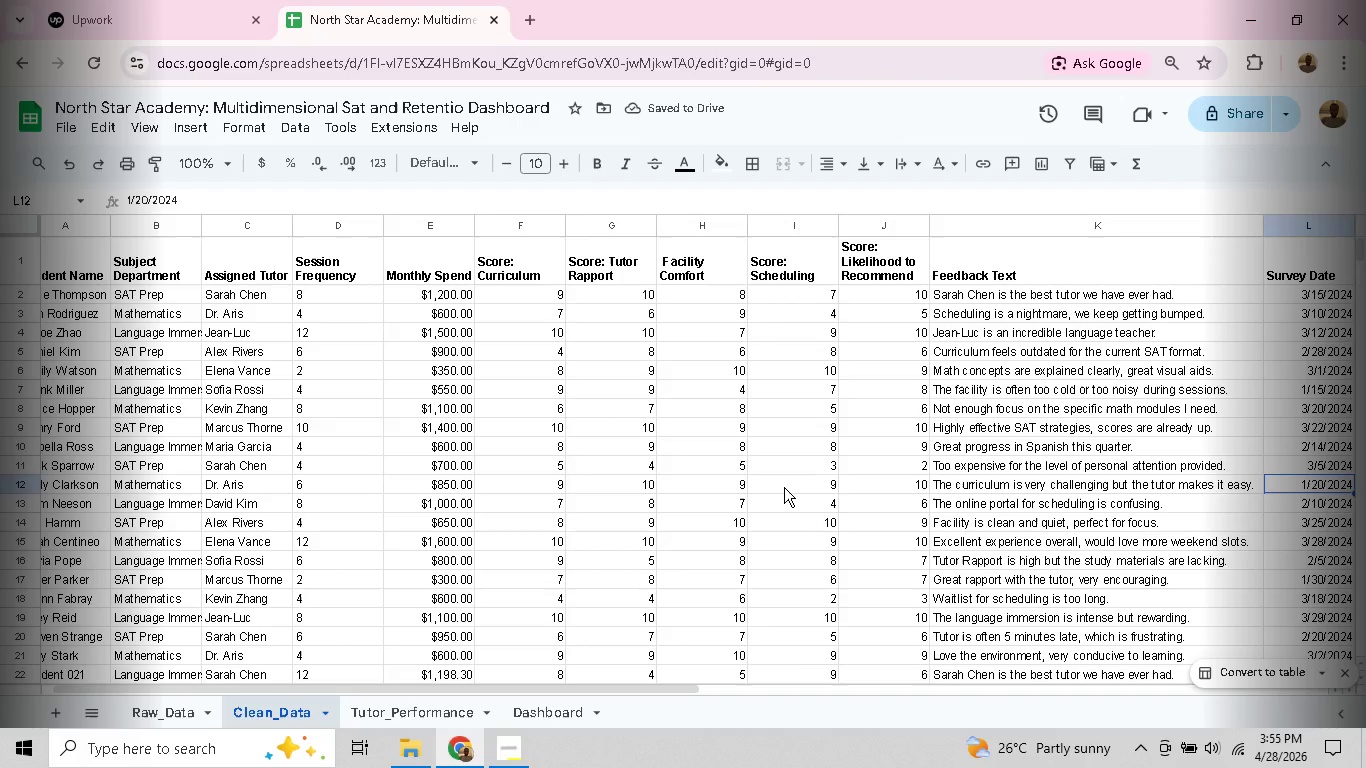 
hold_key(key=ArrowRight, duration=0.48)
 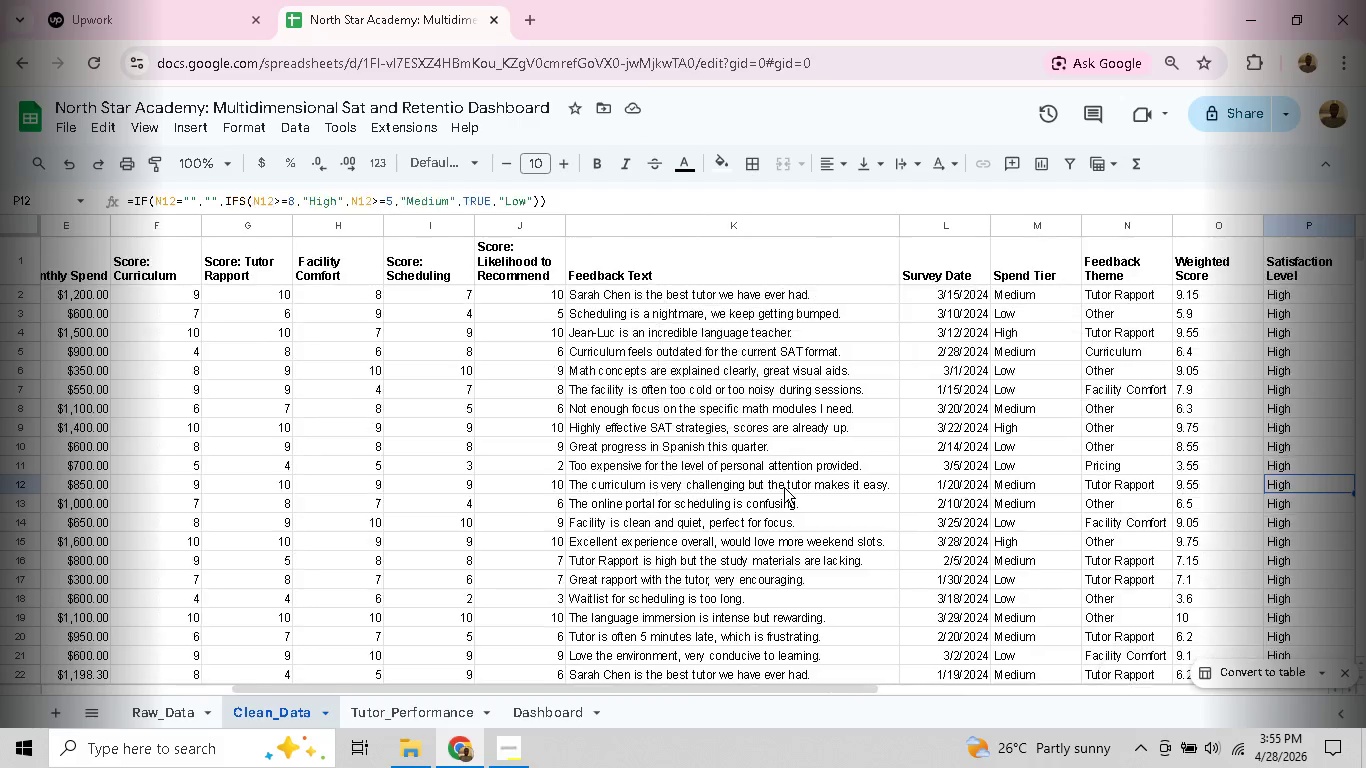 
hold_key(key=ArrowRight, duration=0.72)
 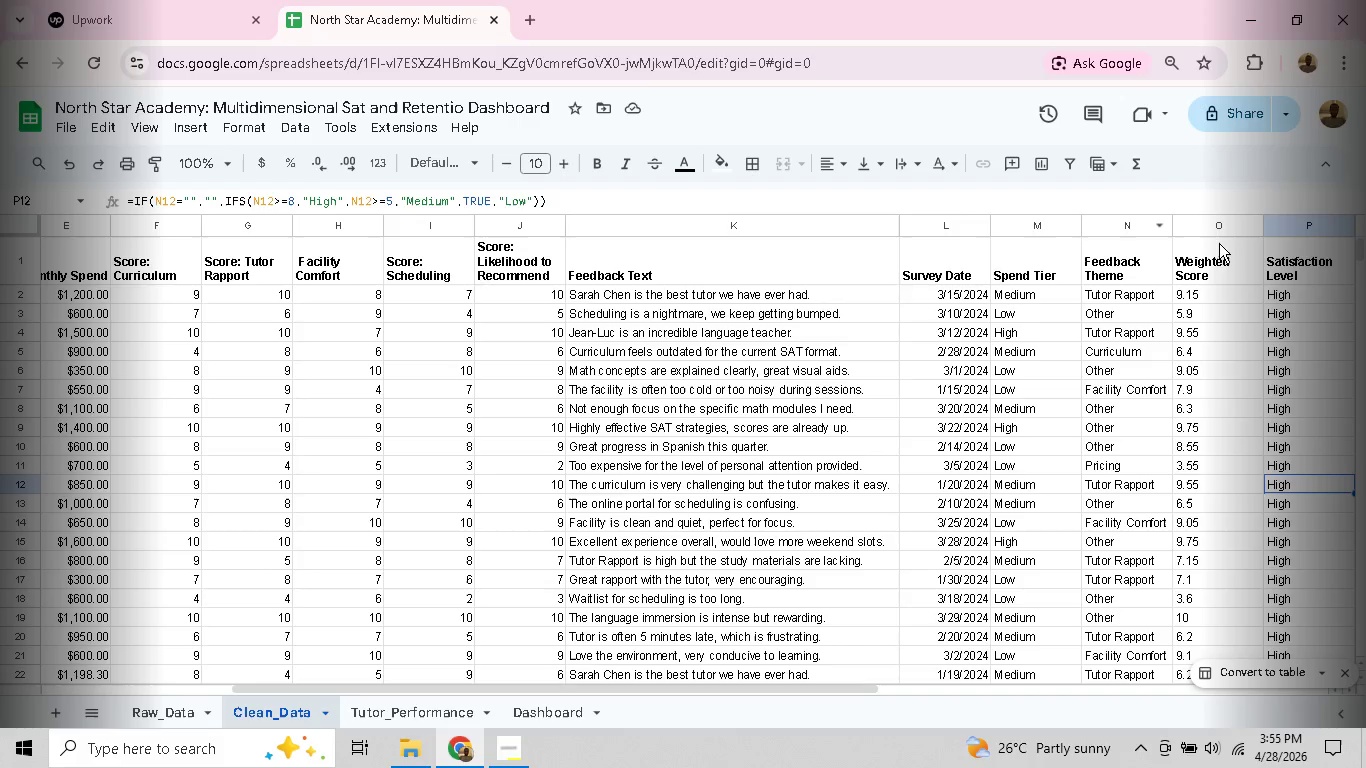 
left_click([1216, 228])
 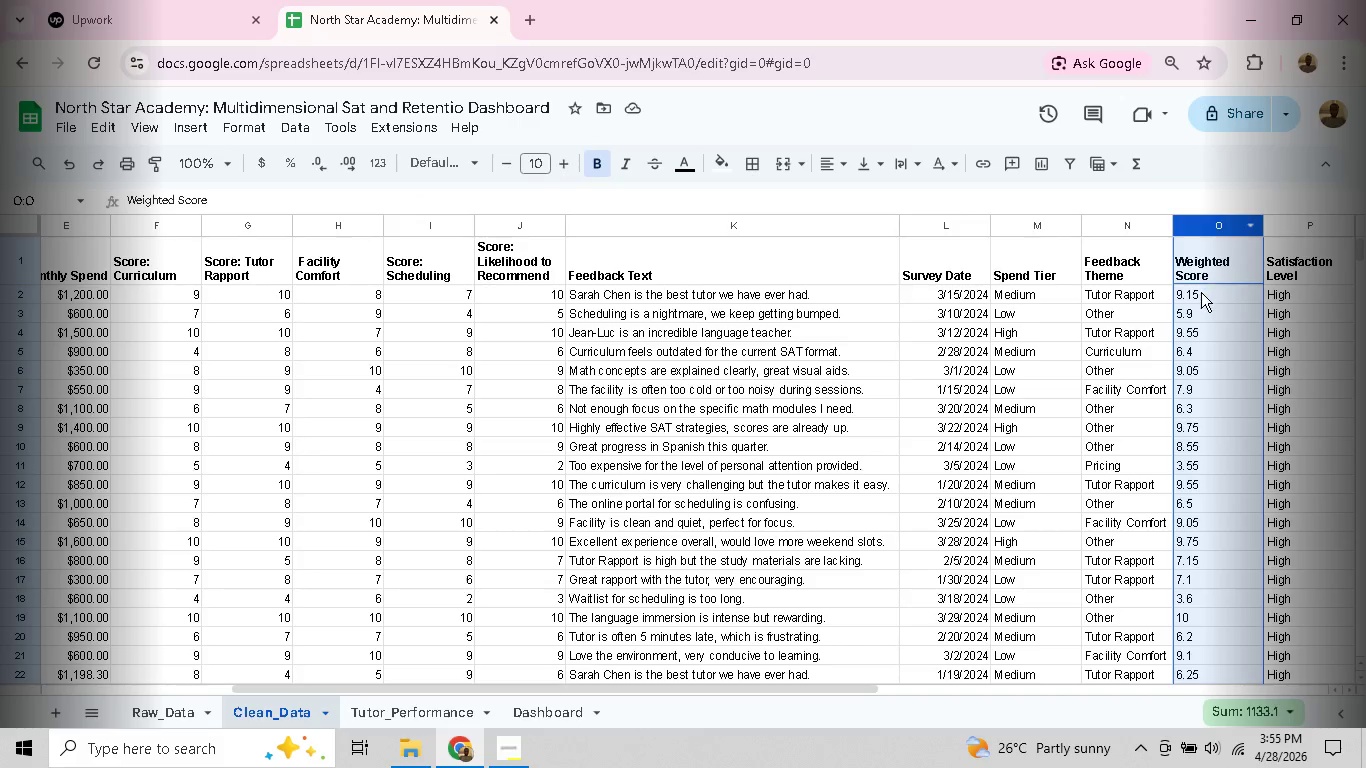 
left_click([1201, 292])
 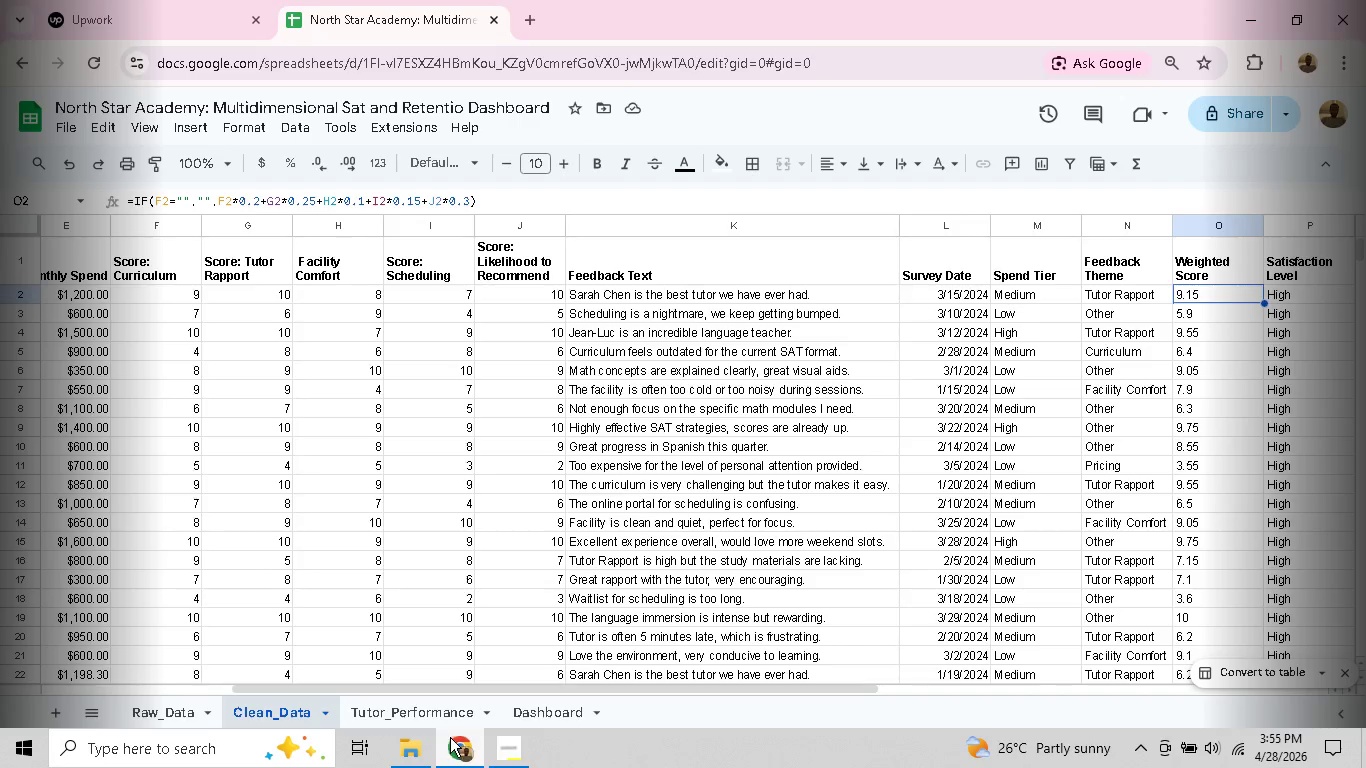 
left_click([444, 715])
 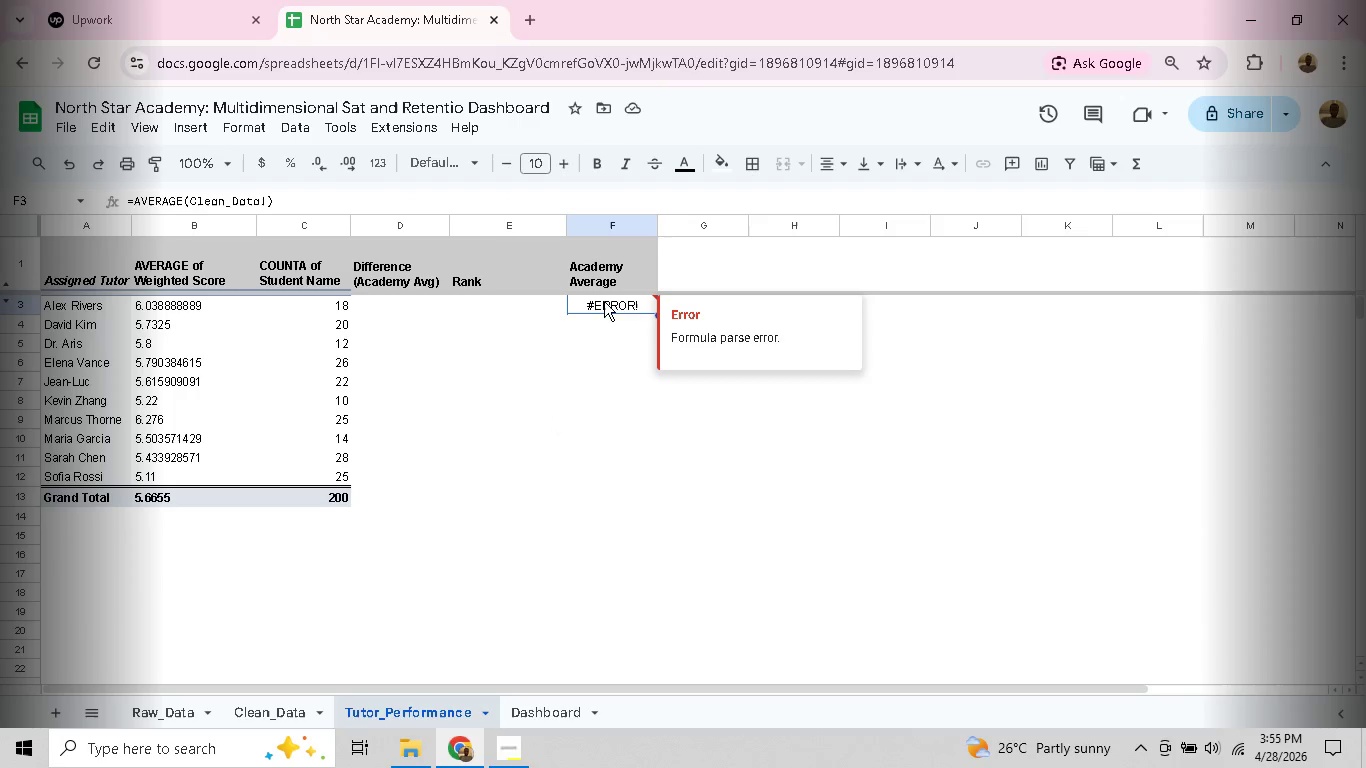 
double_click([604, 302])
 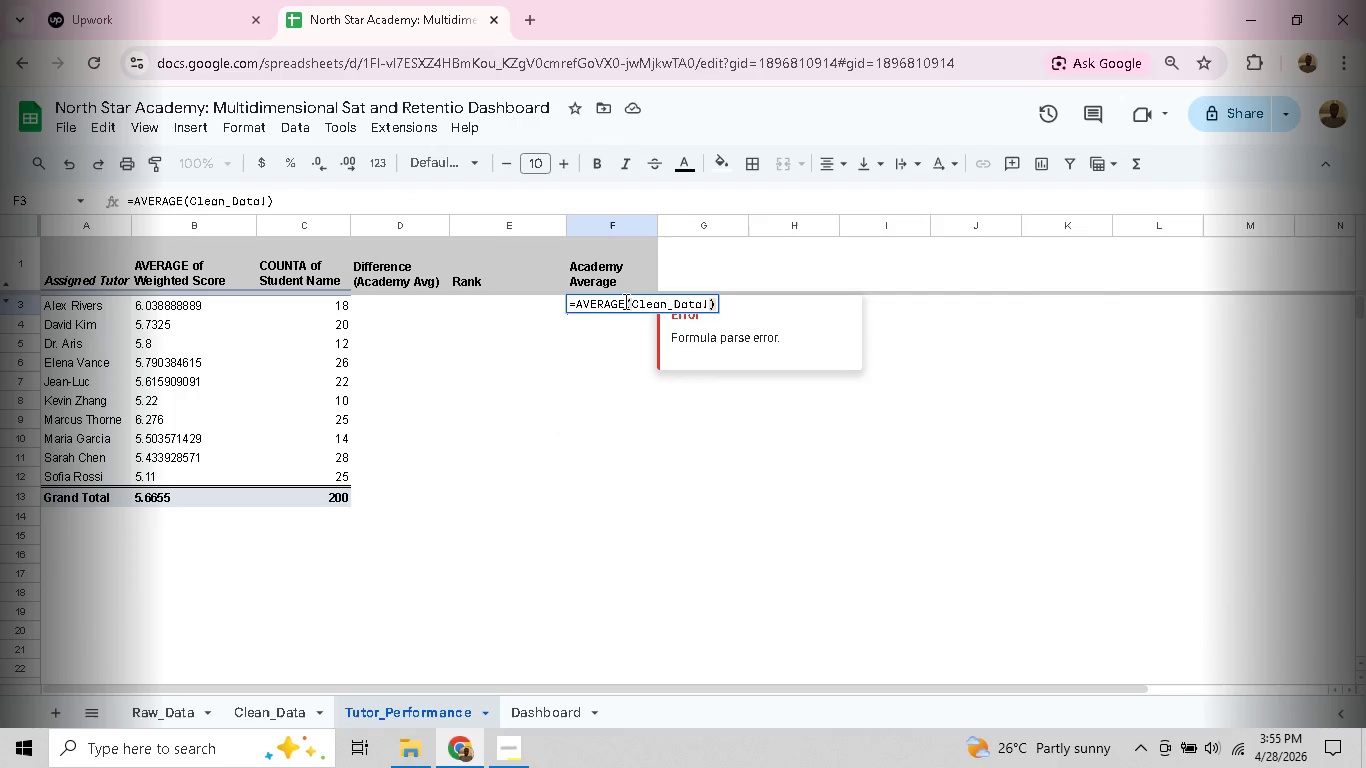 
left_click([624, 301])
 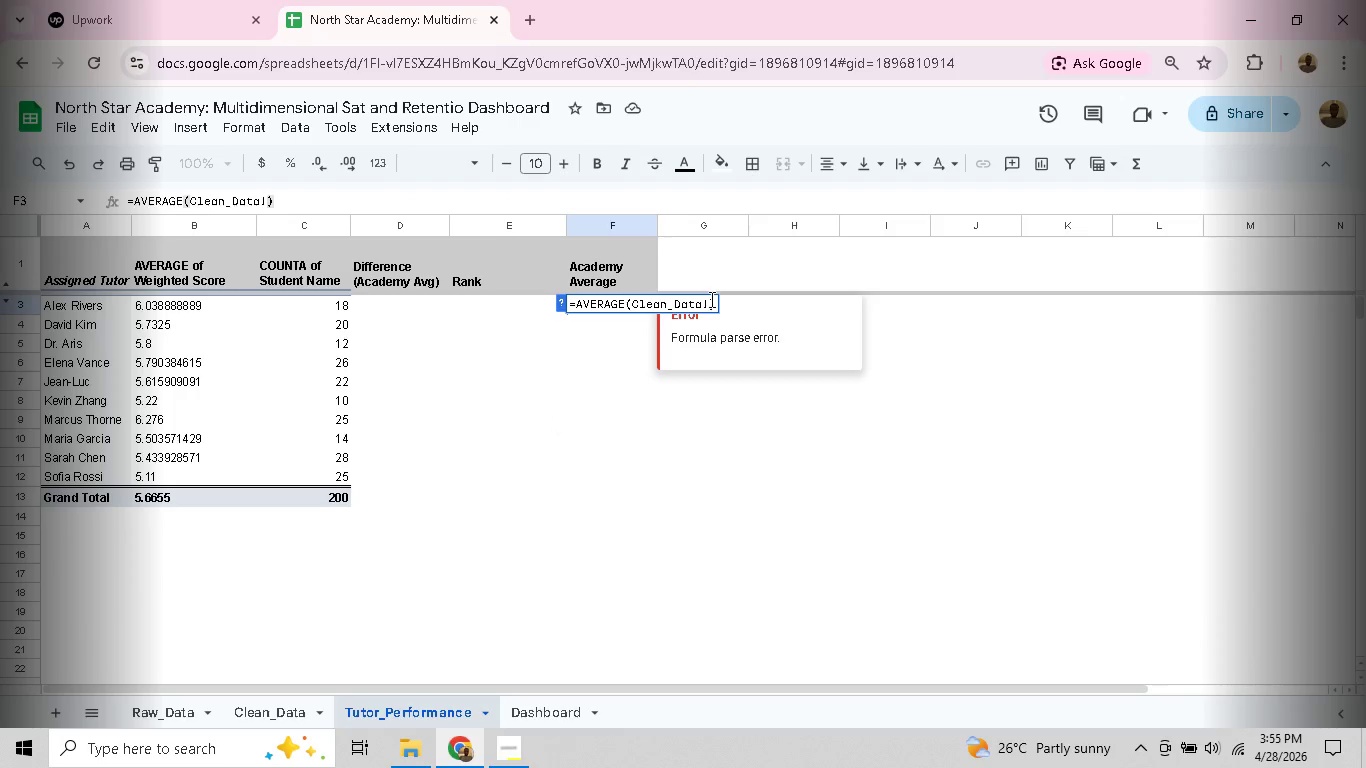 
left_click([710, 299])
 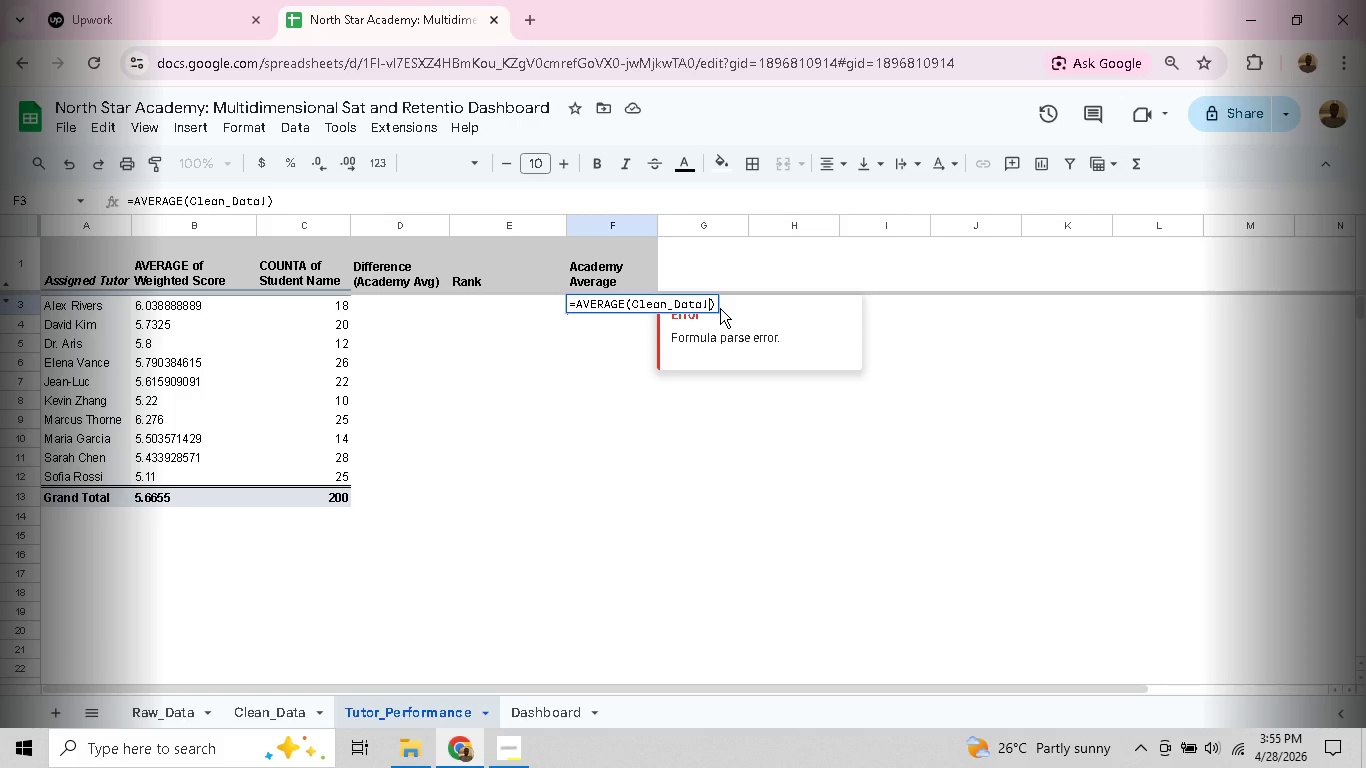 
type(O2:0)
 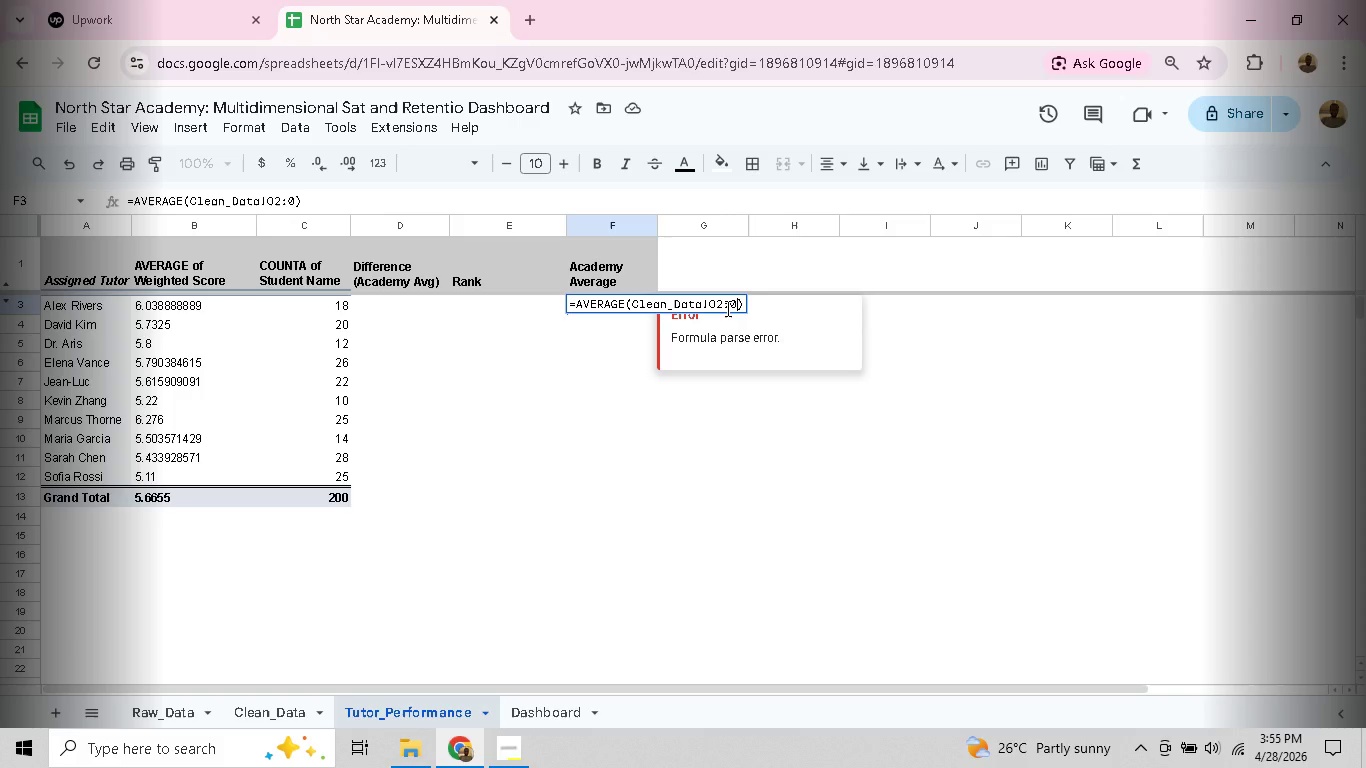 
key(Enter)
 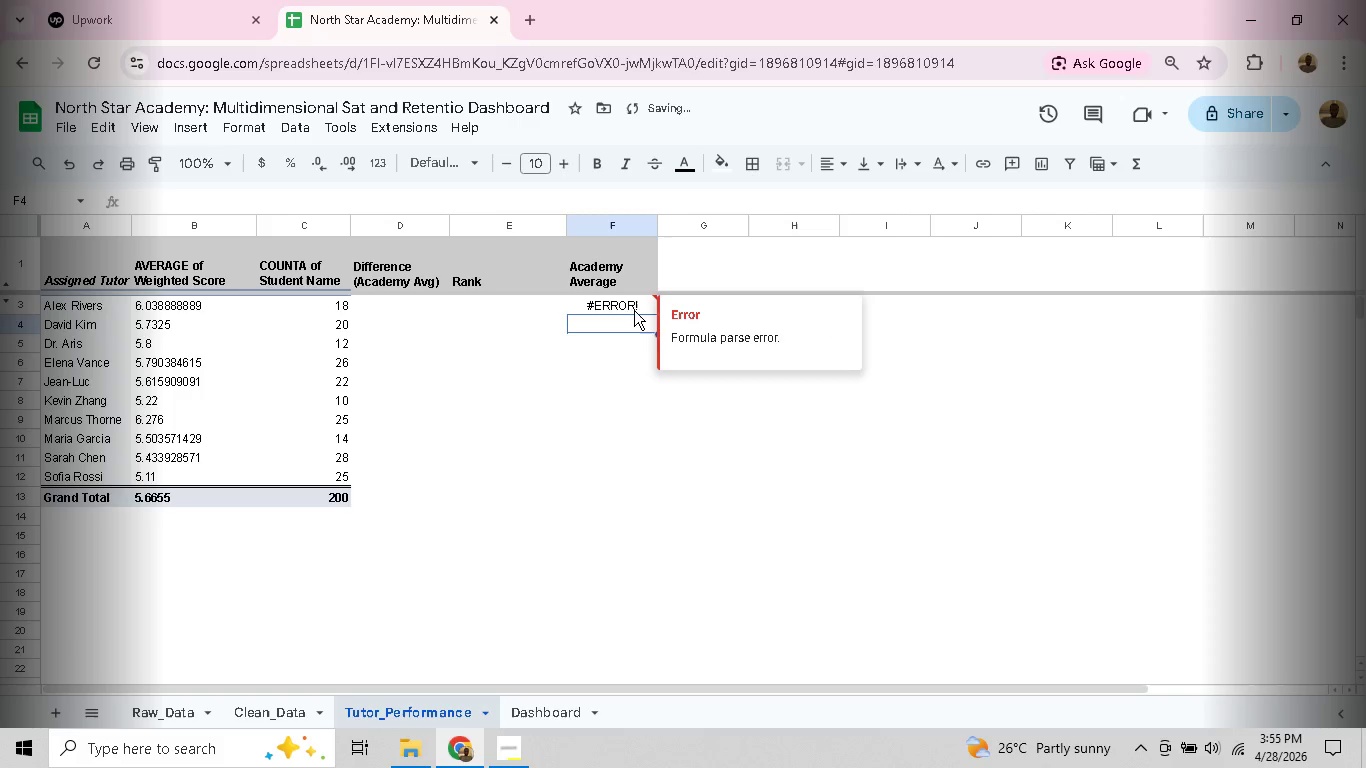 
double_click([632, 310])
 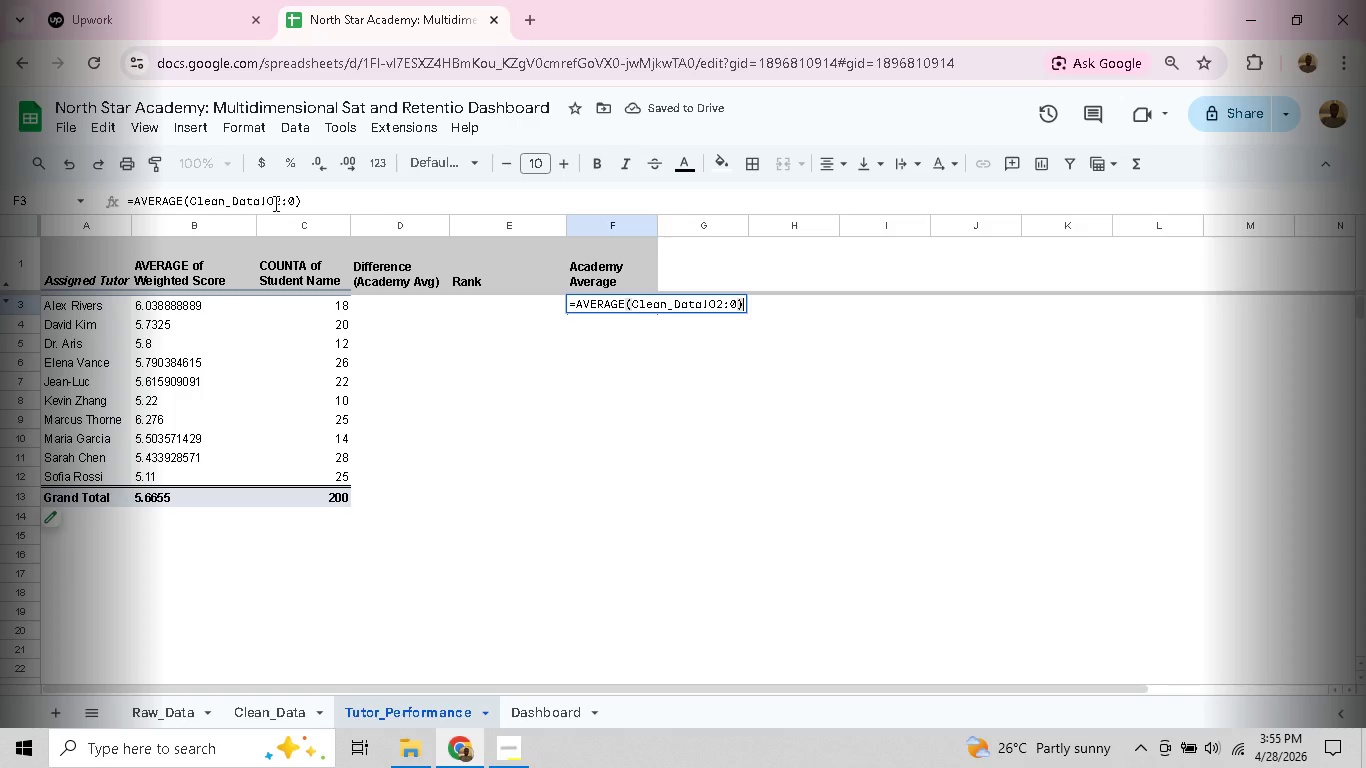 
left_click([295, 205])
 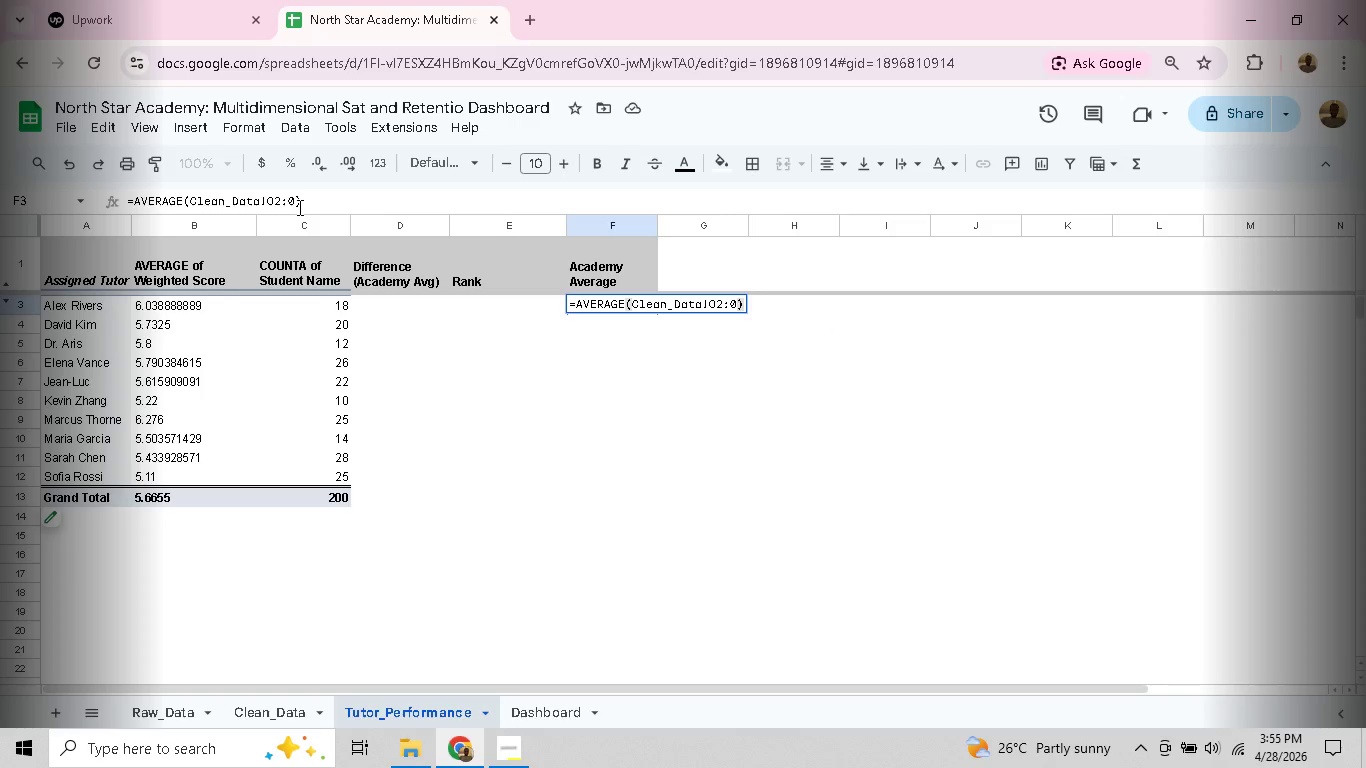 
key(Backspace)
 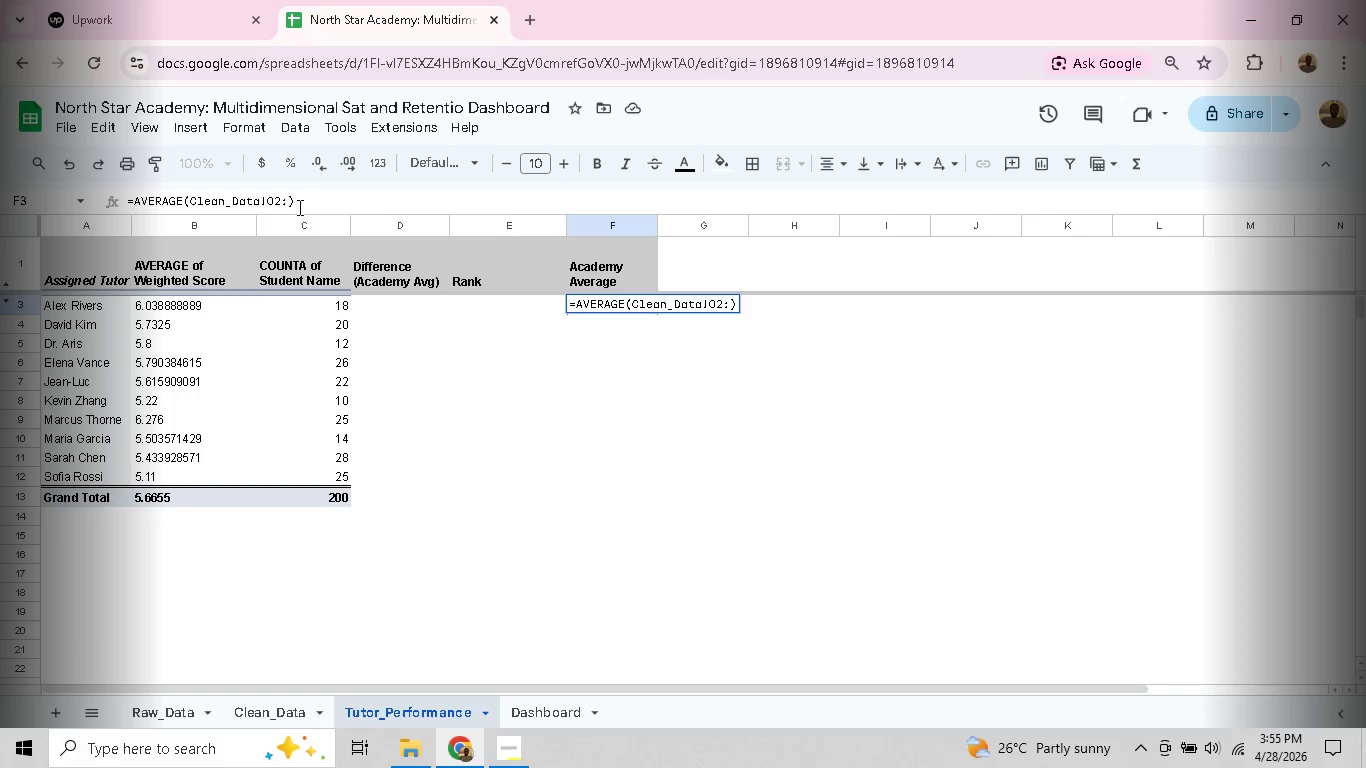 
key(O)
 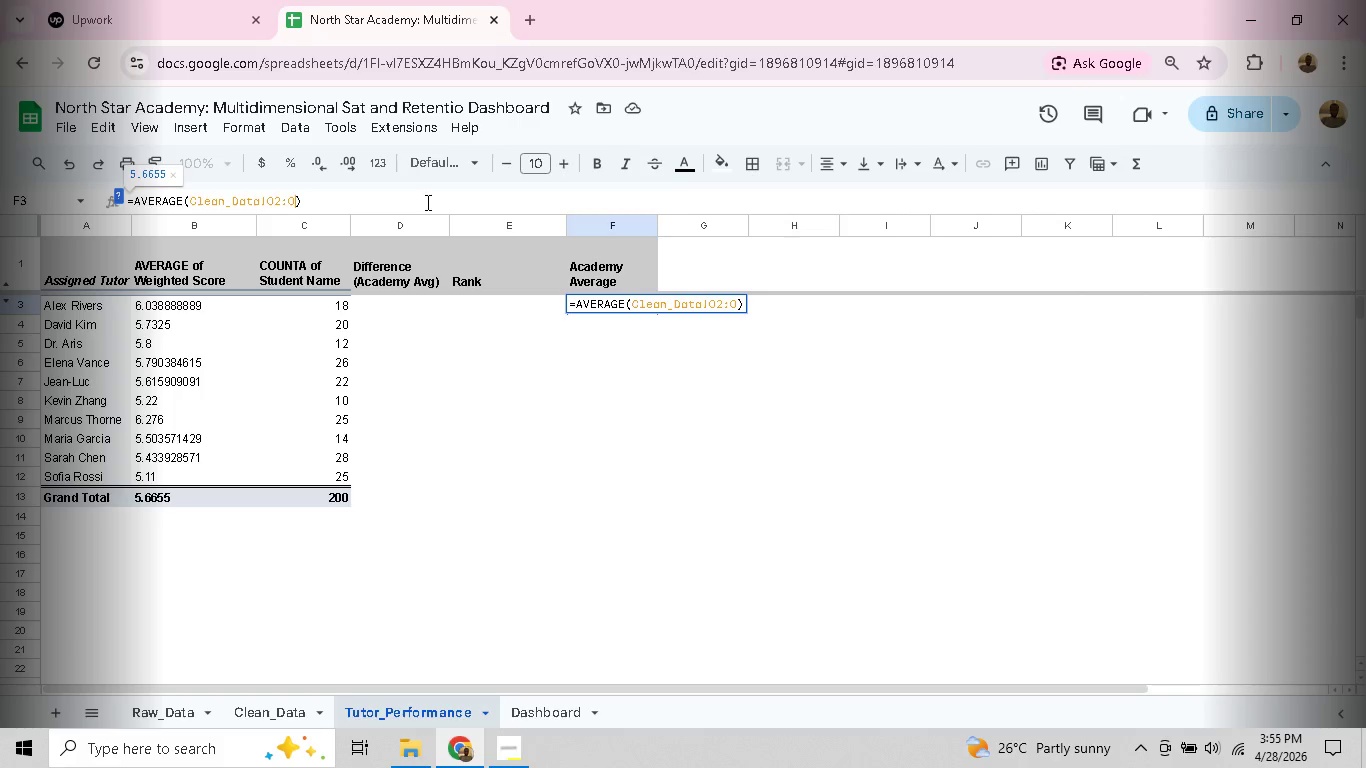 
key(Enter)
 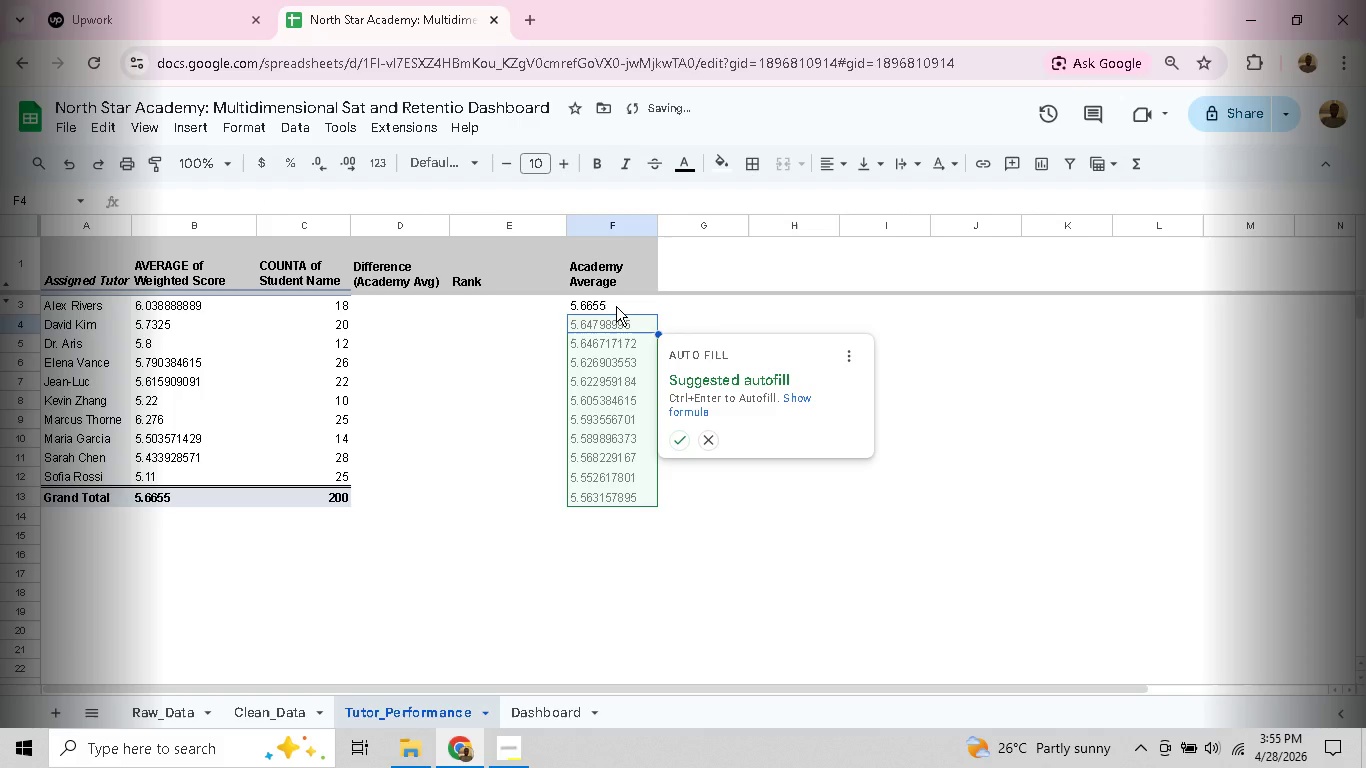 
left_click([616, 306])
 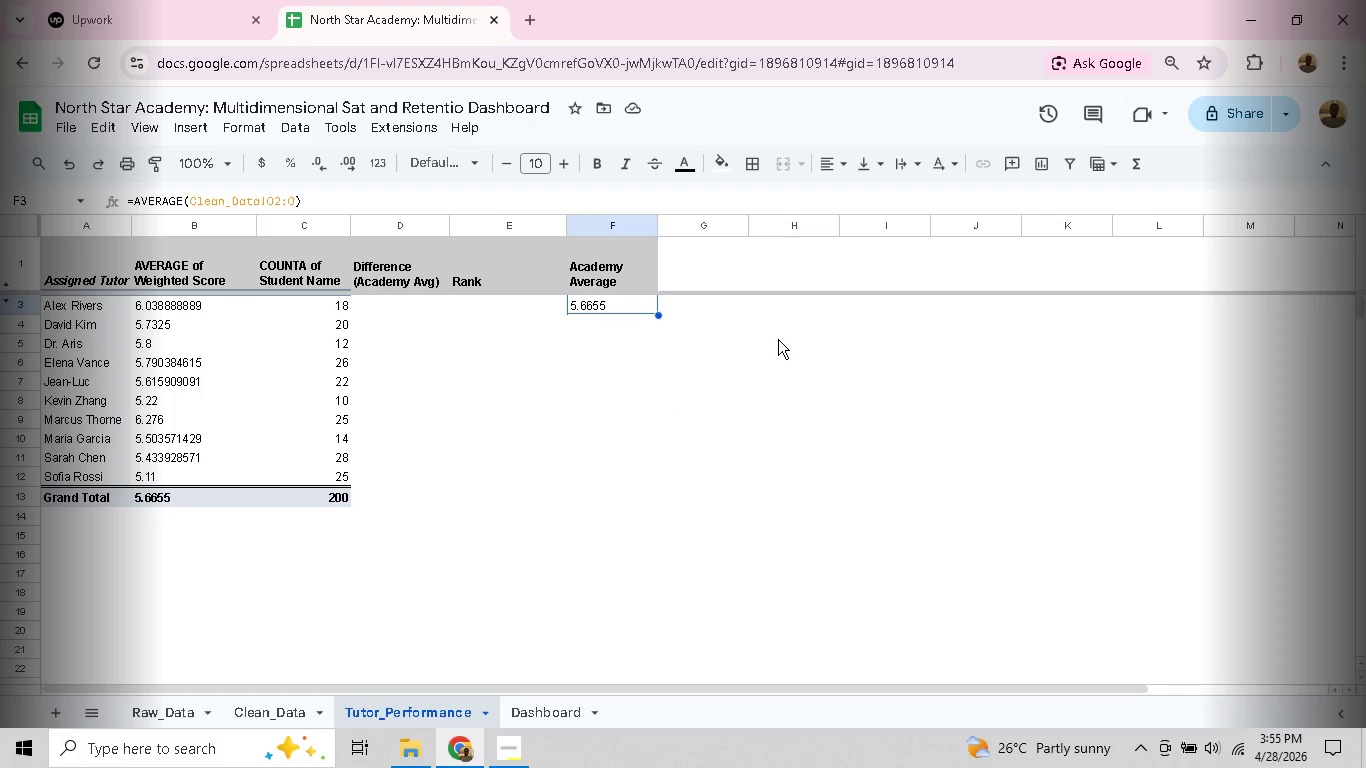 
wait(5.31)
 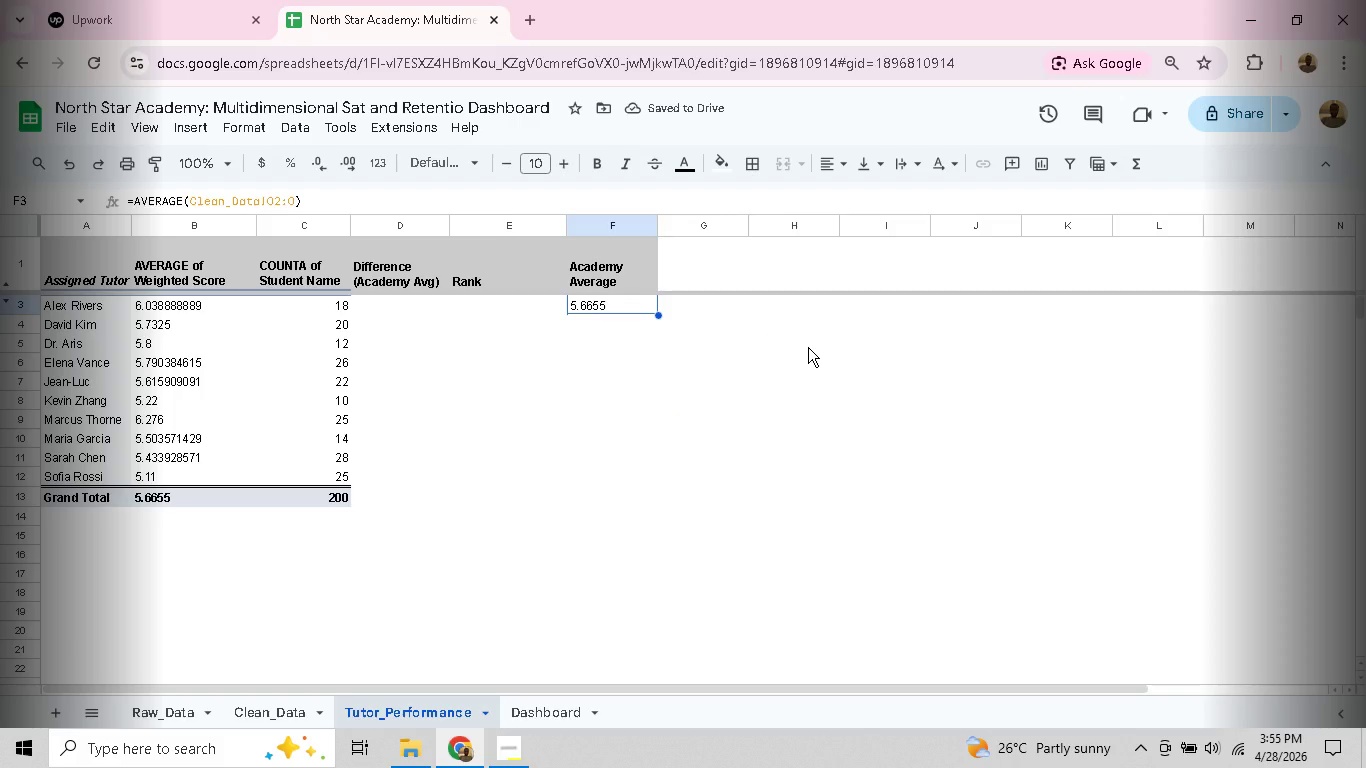 
double_click([590, 304])
 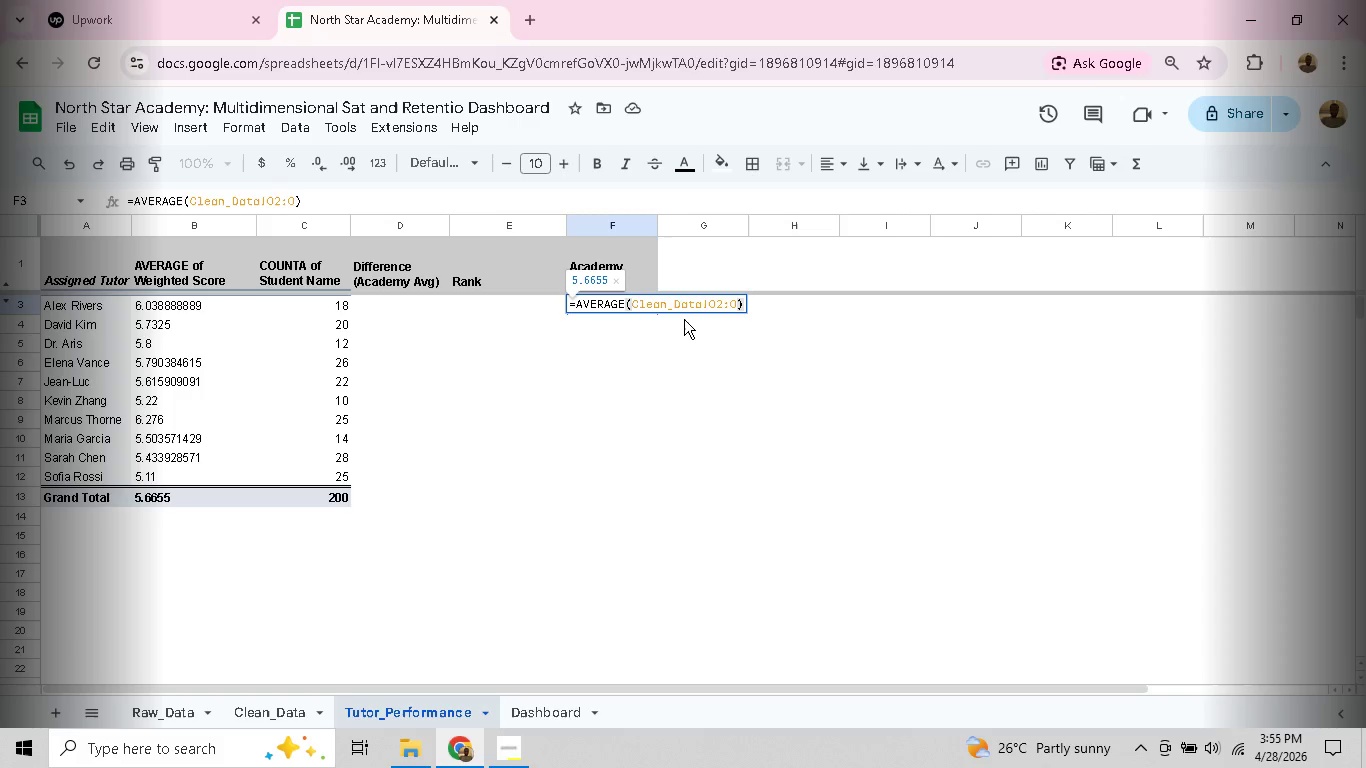 
wait(6.36)
 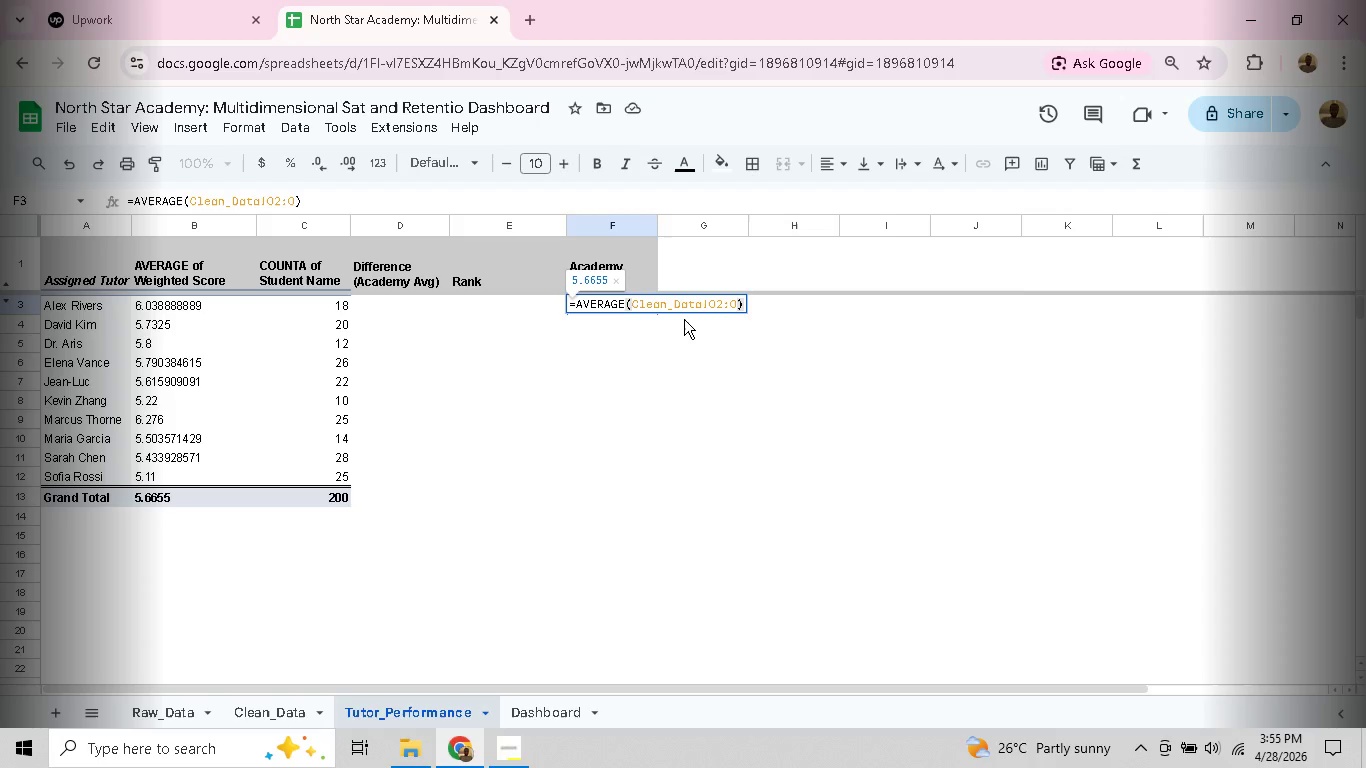 
left_click([653, 359])
 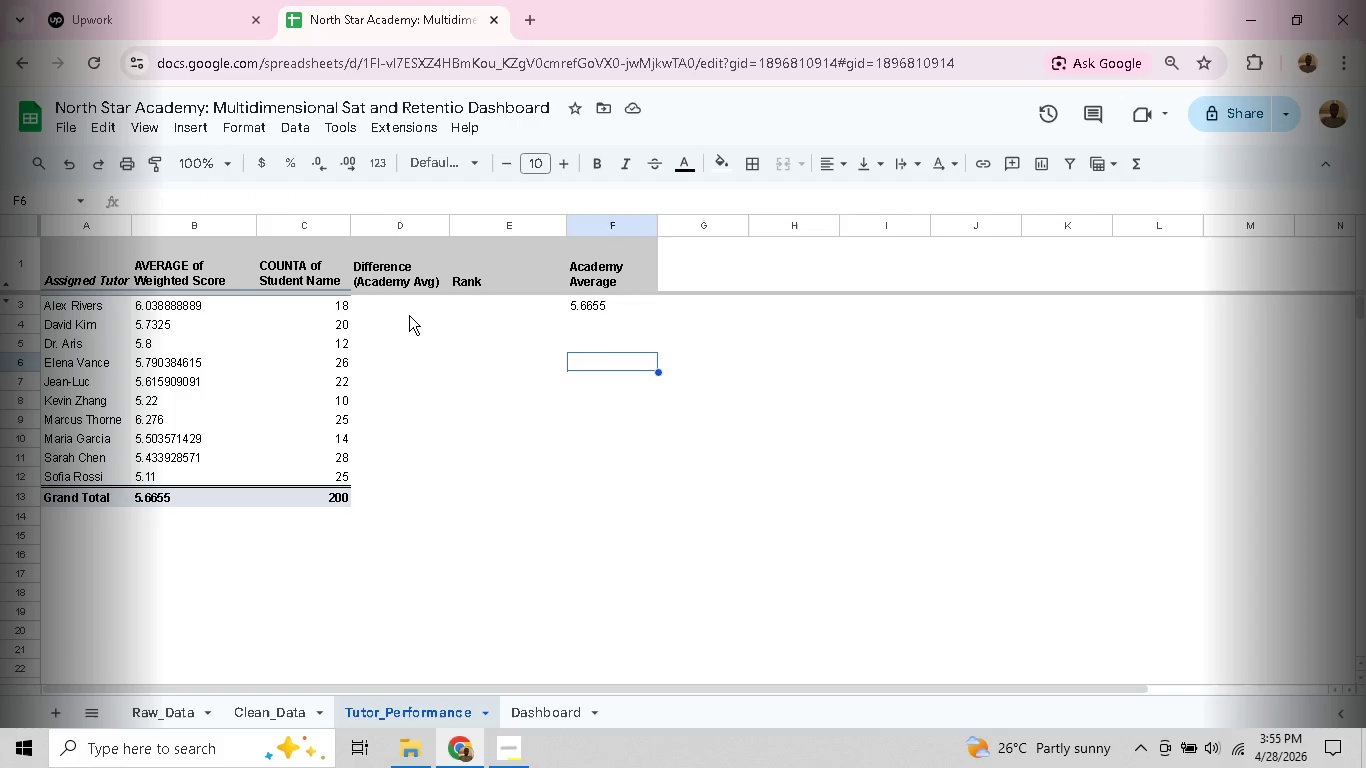 
left_click([398, 315])
 